 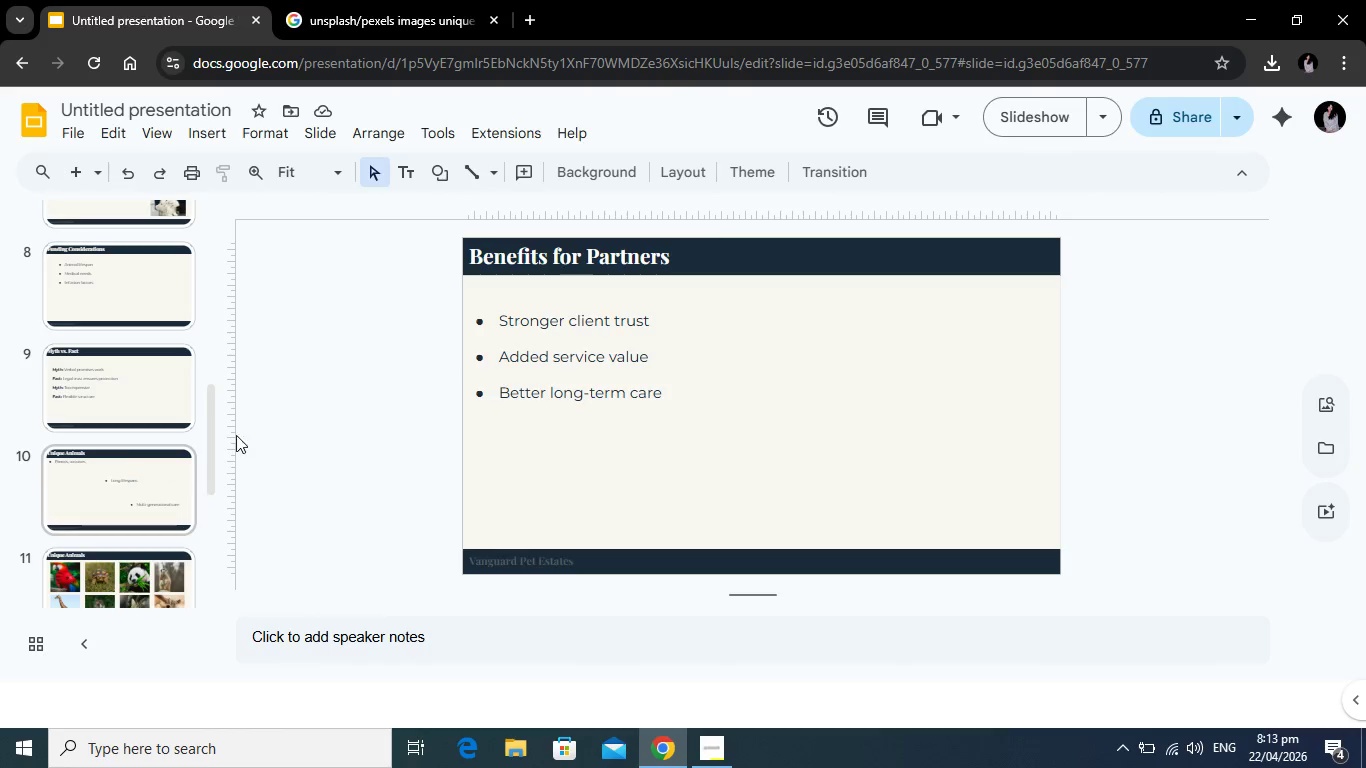 
left_click([582, 360])
 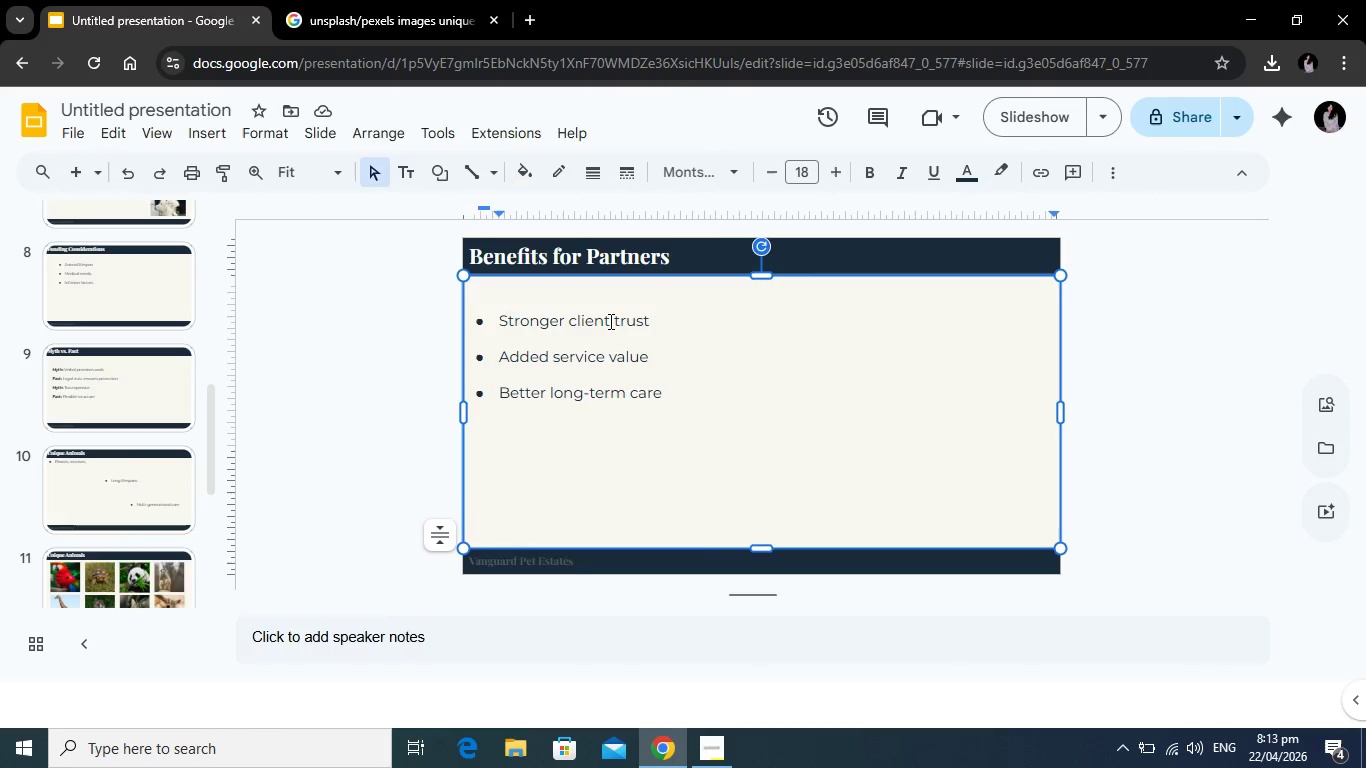 
left_click([609, 321])
 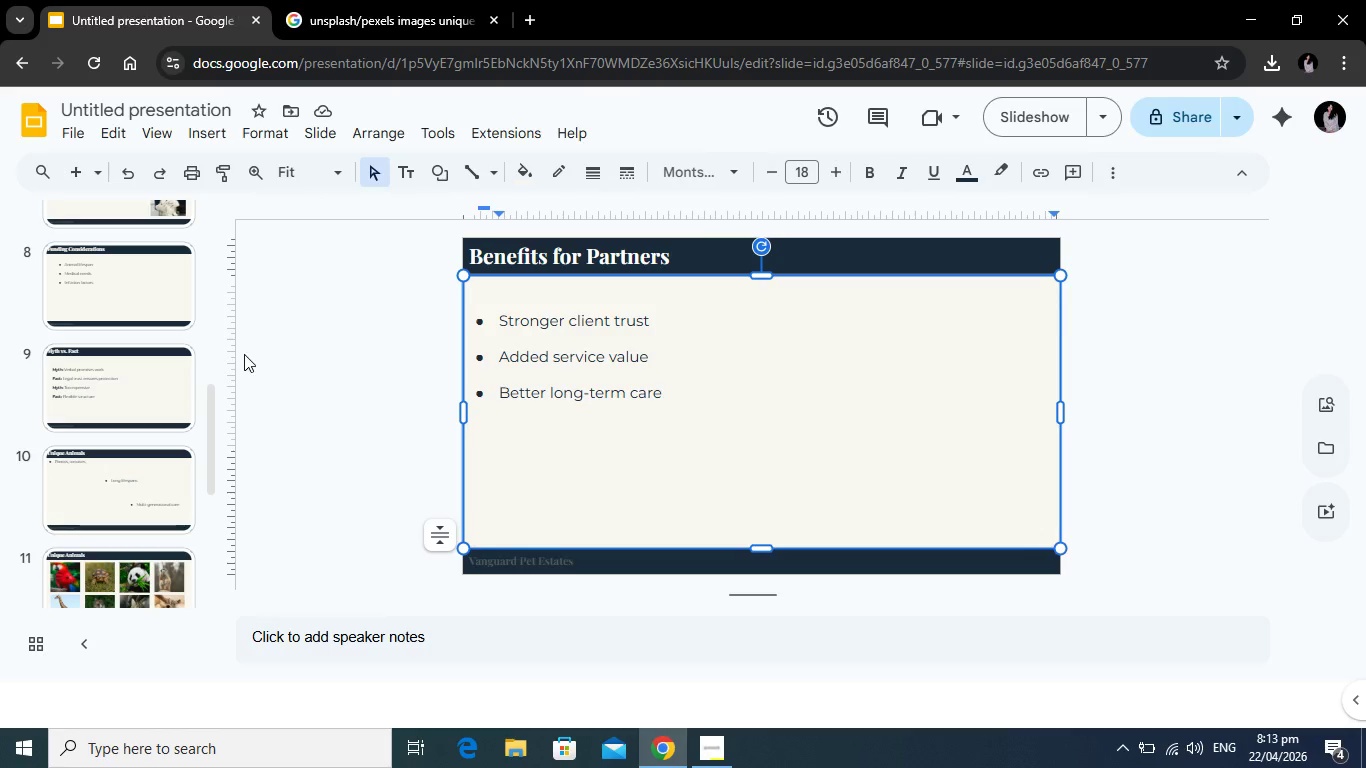 
left_click([106, 386])
 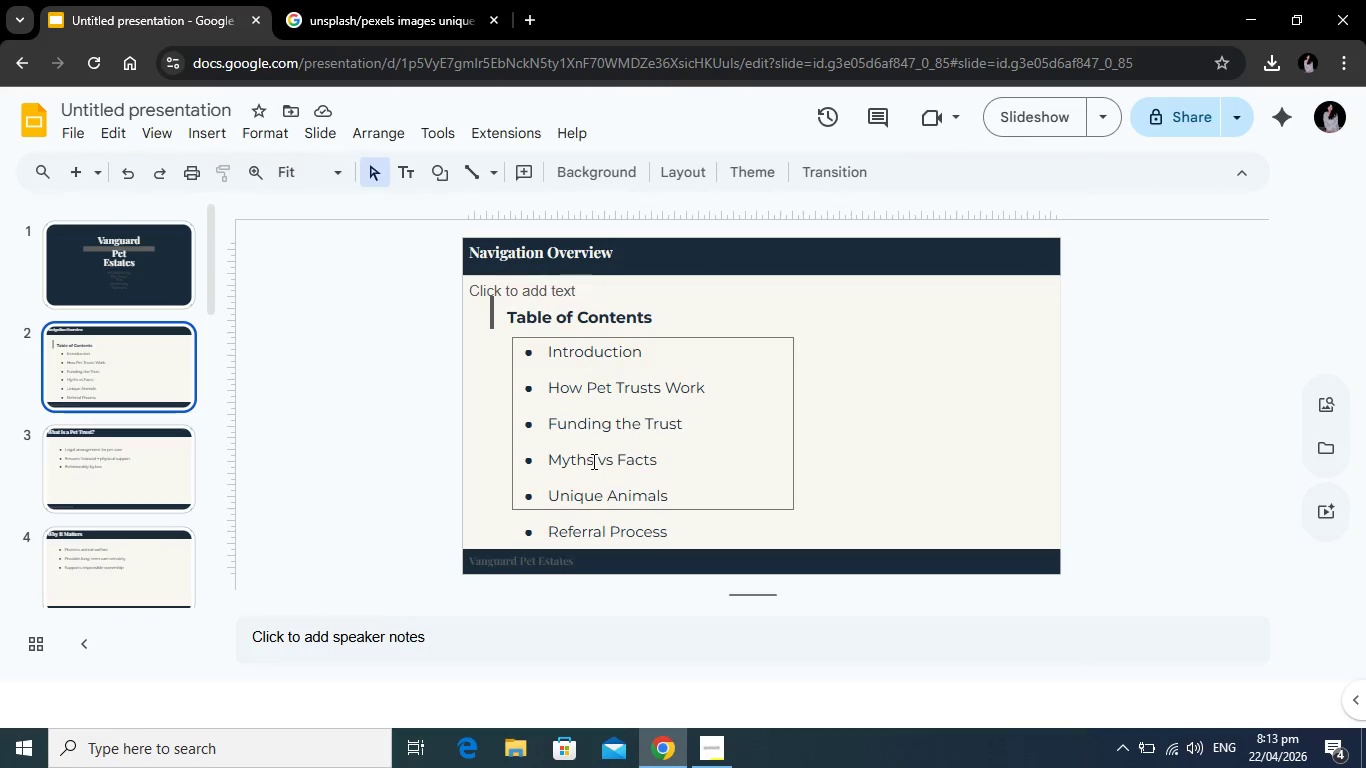 
scroll: coordinate [138, 374], scroll_direction: up, amount: 15.0
 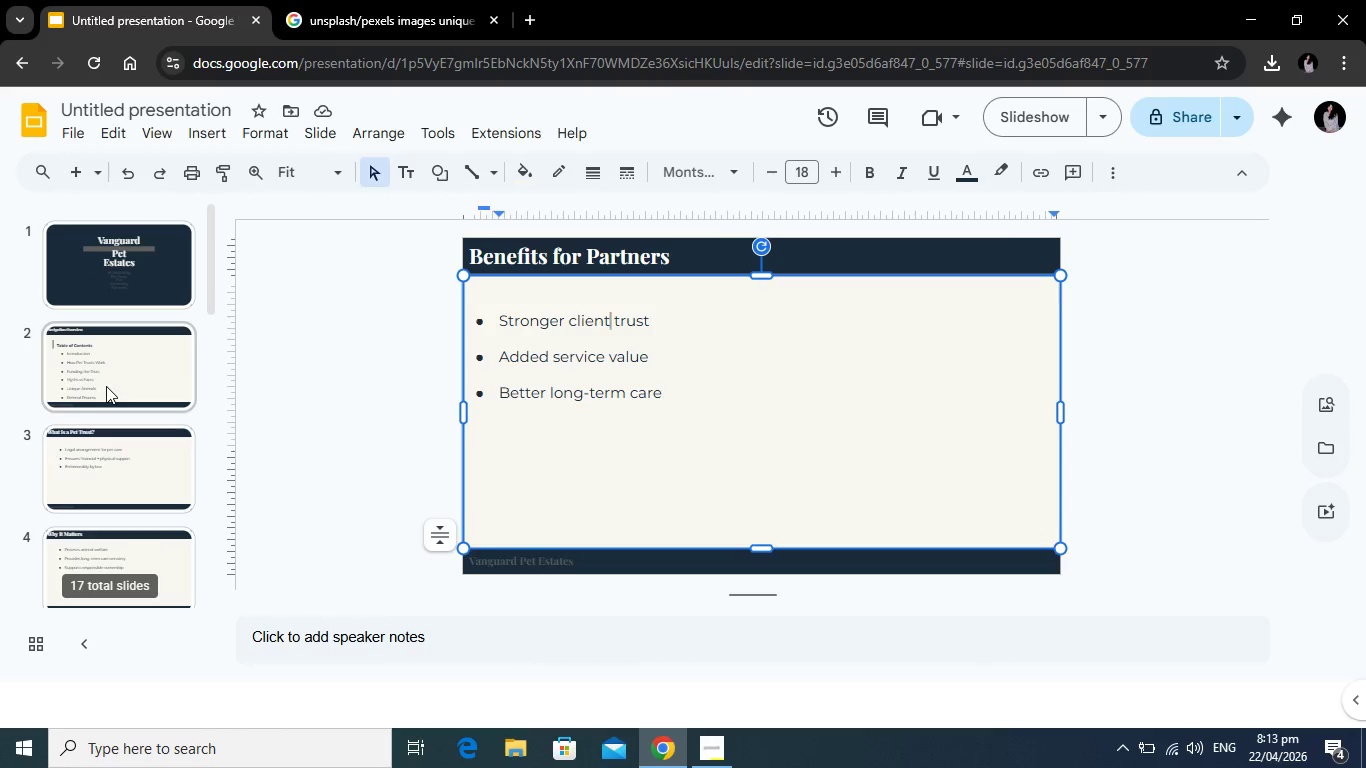 
wait(14.5)
 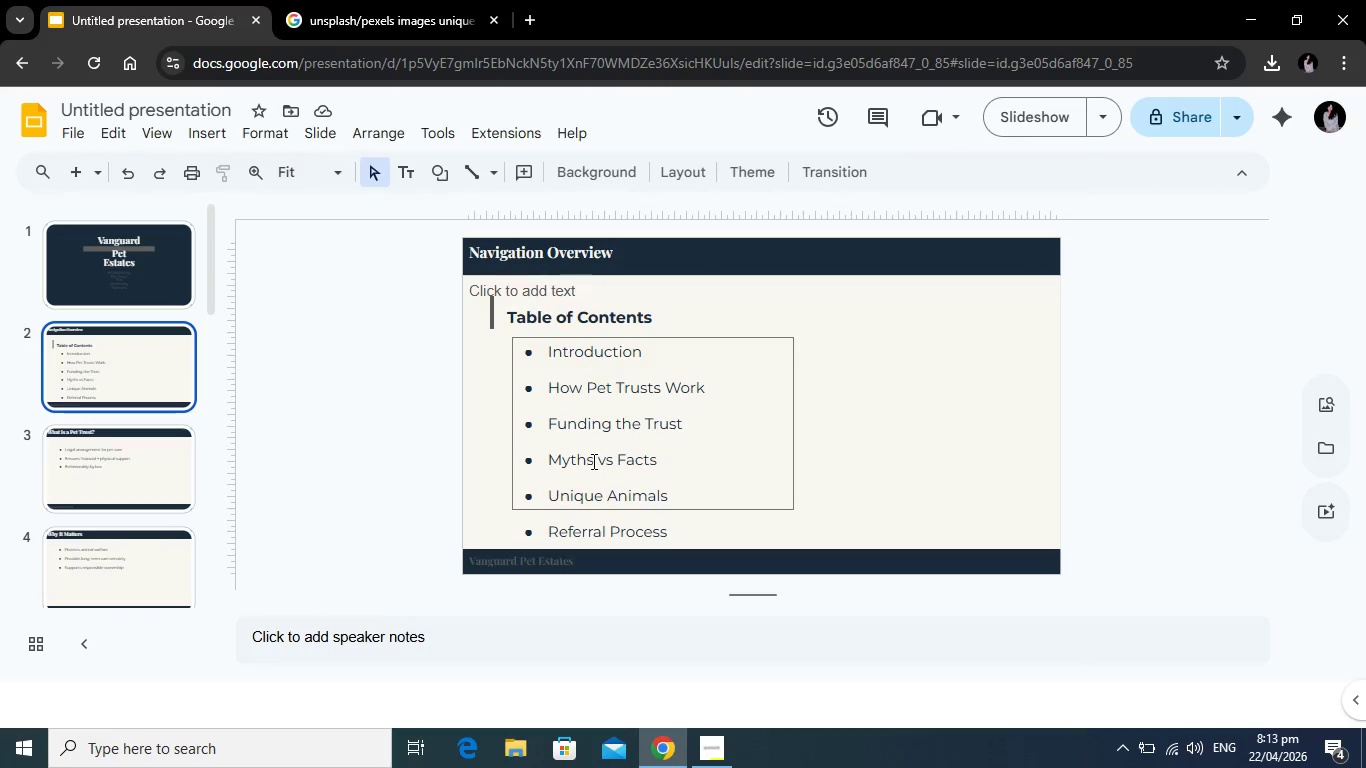 
left_click([133, 467])
 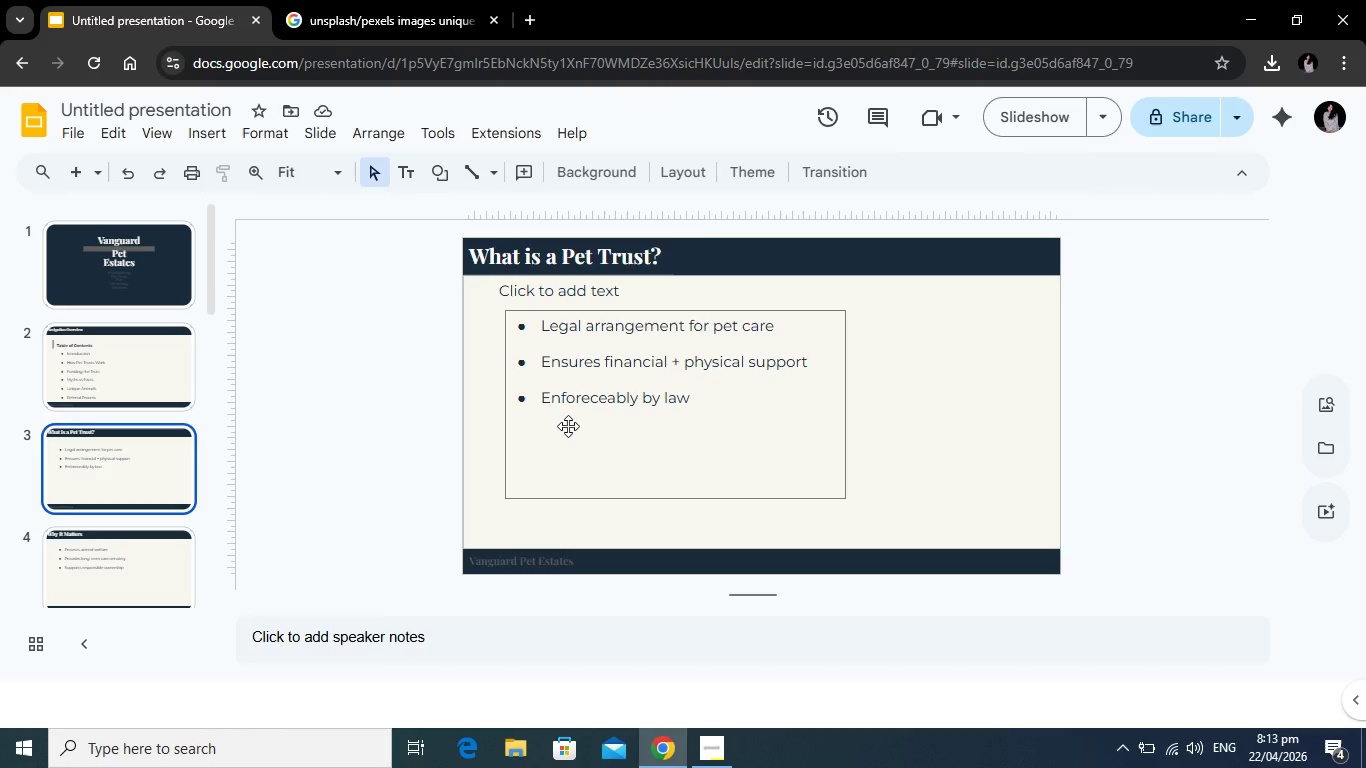 
wait(11.26)
 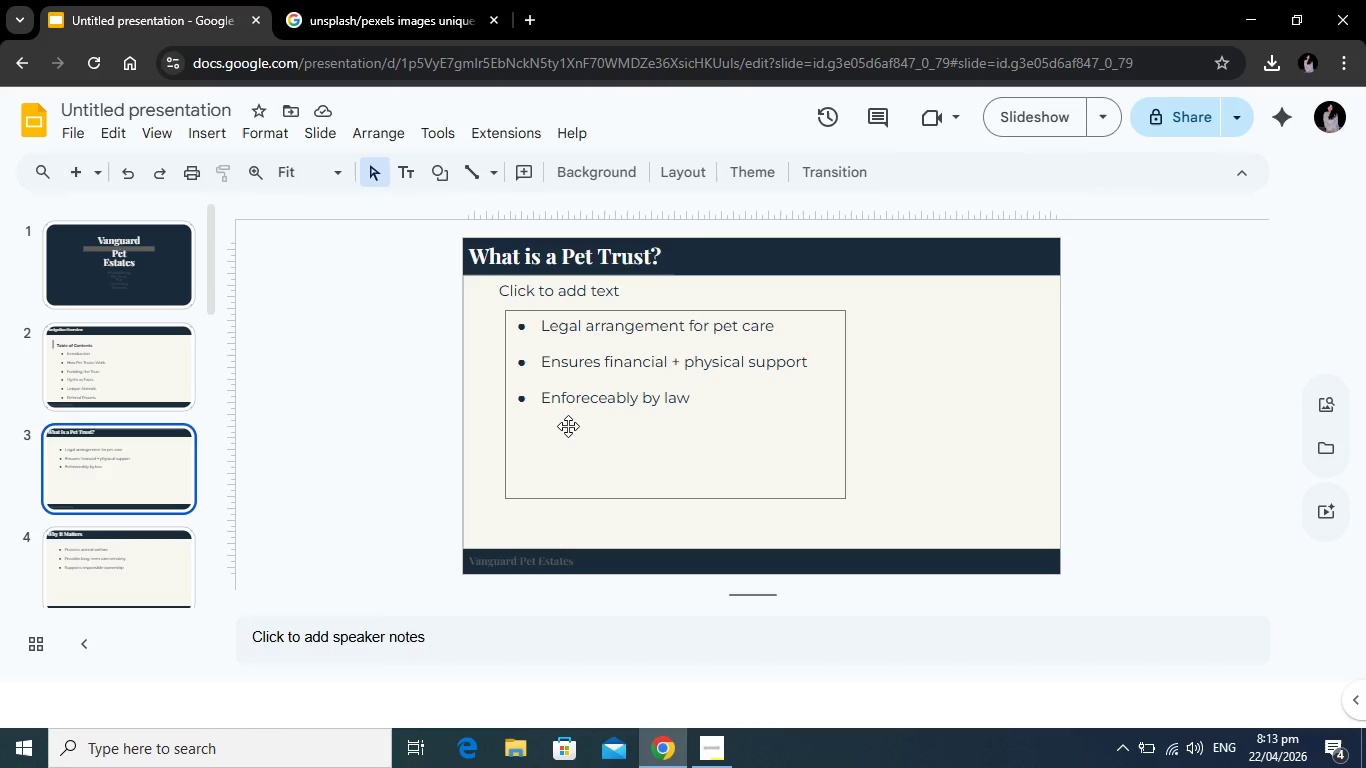 
scroll: coordinate [124, 425], scroll_direction: down, amount: 1.0
 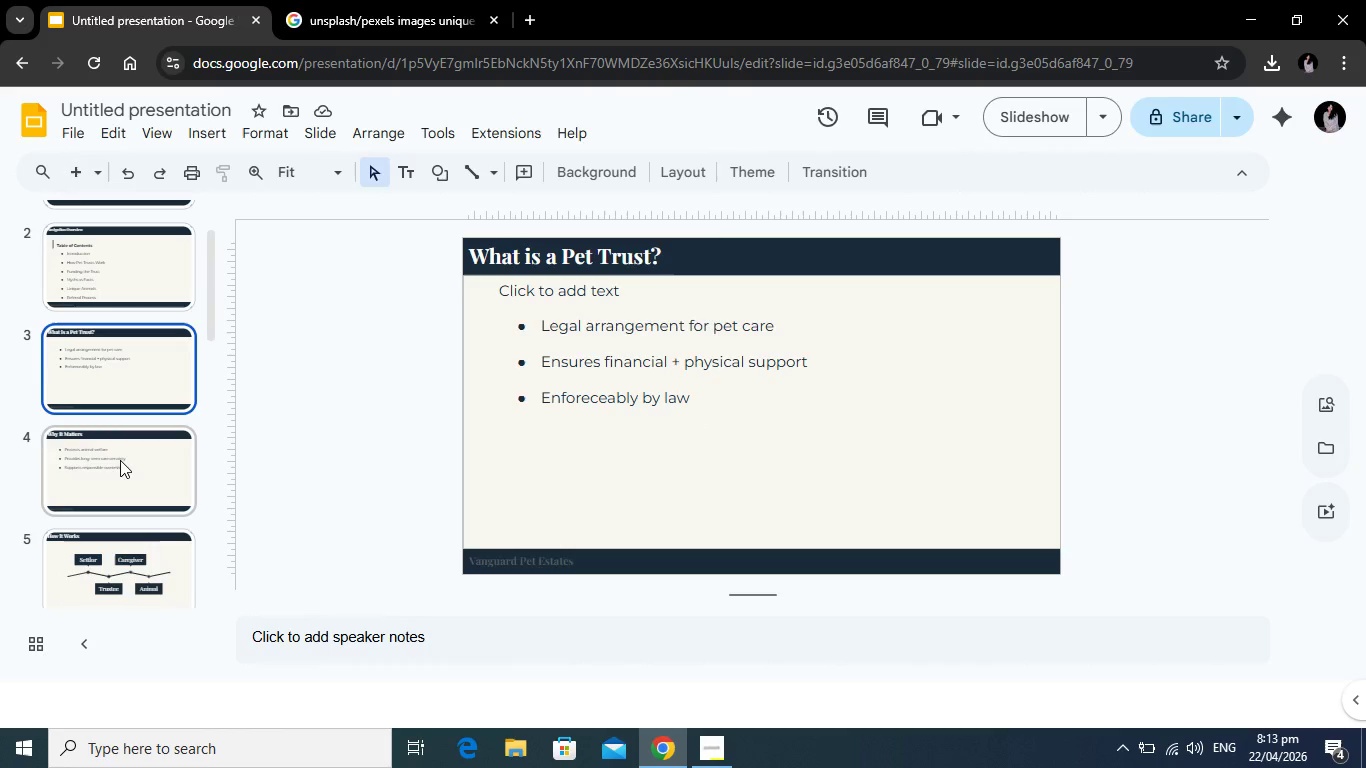 
left_click([120, 460])
 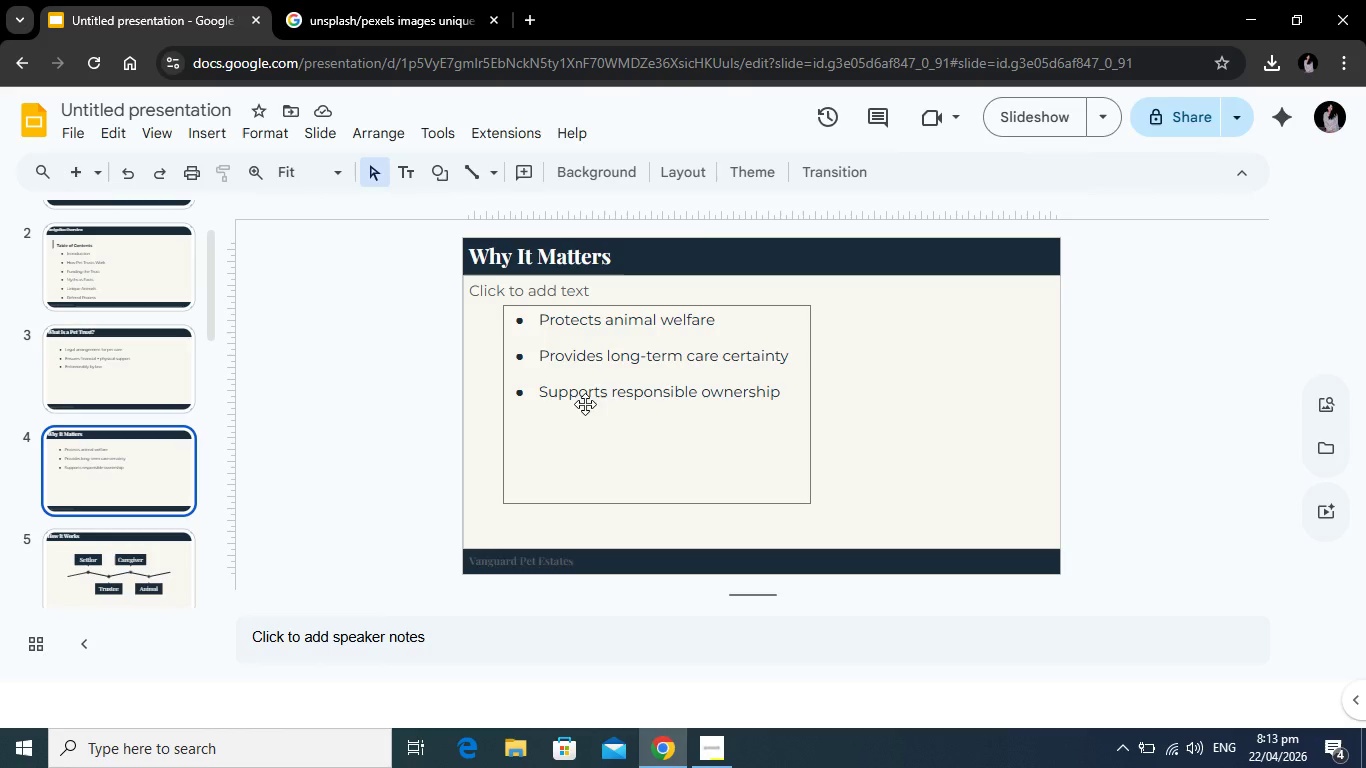 
wait(6.23)
 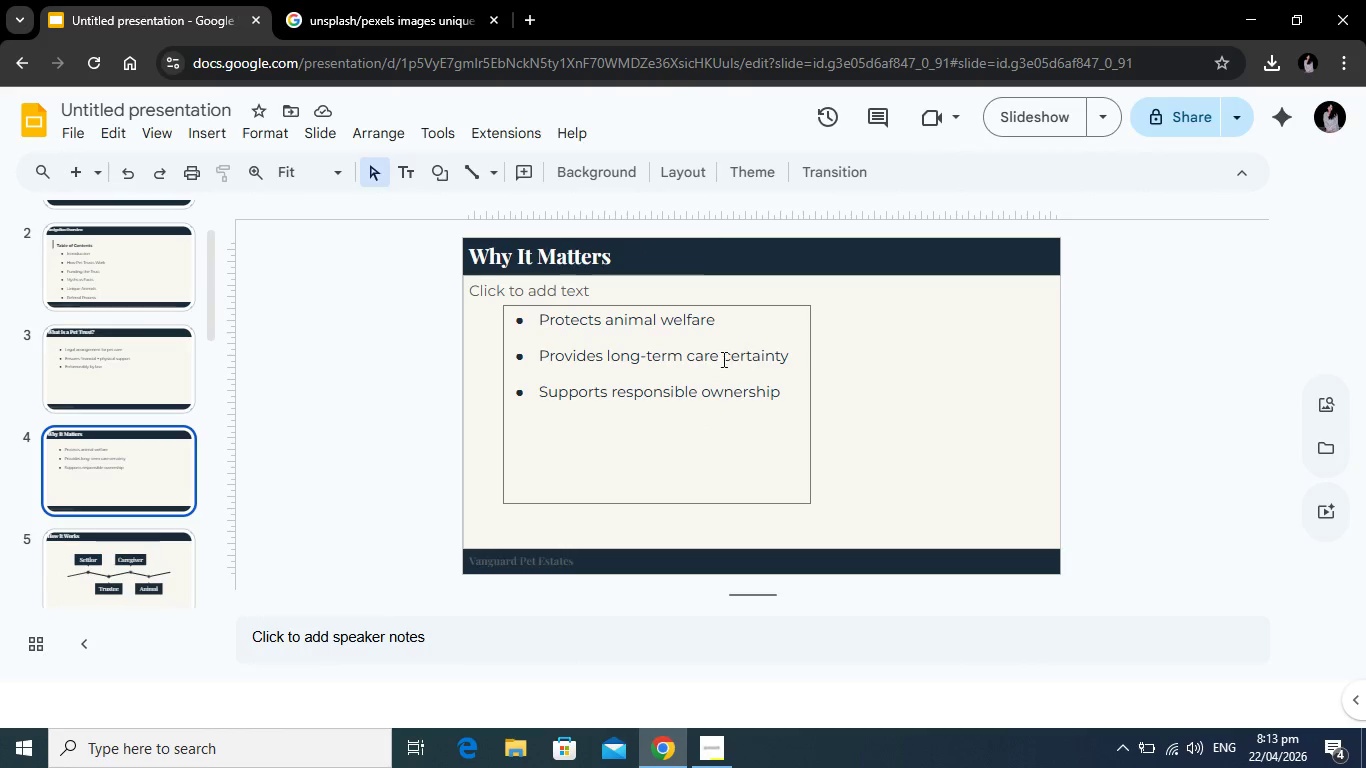 
scroll: coordinate [102, 456], scroll_direction: down, amount: 1.0
 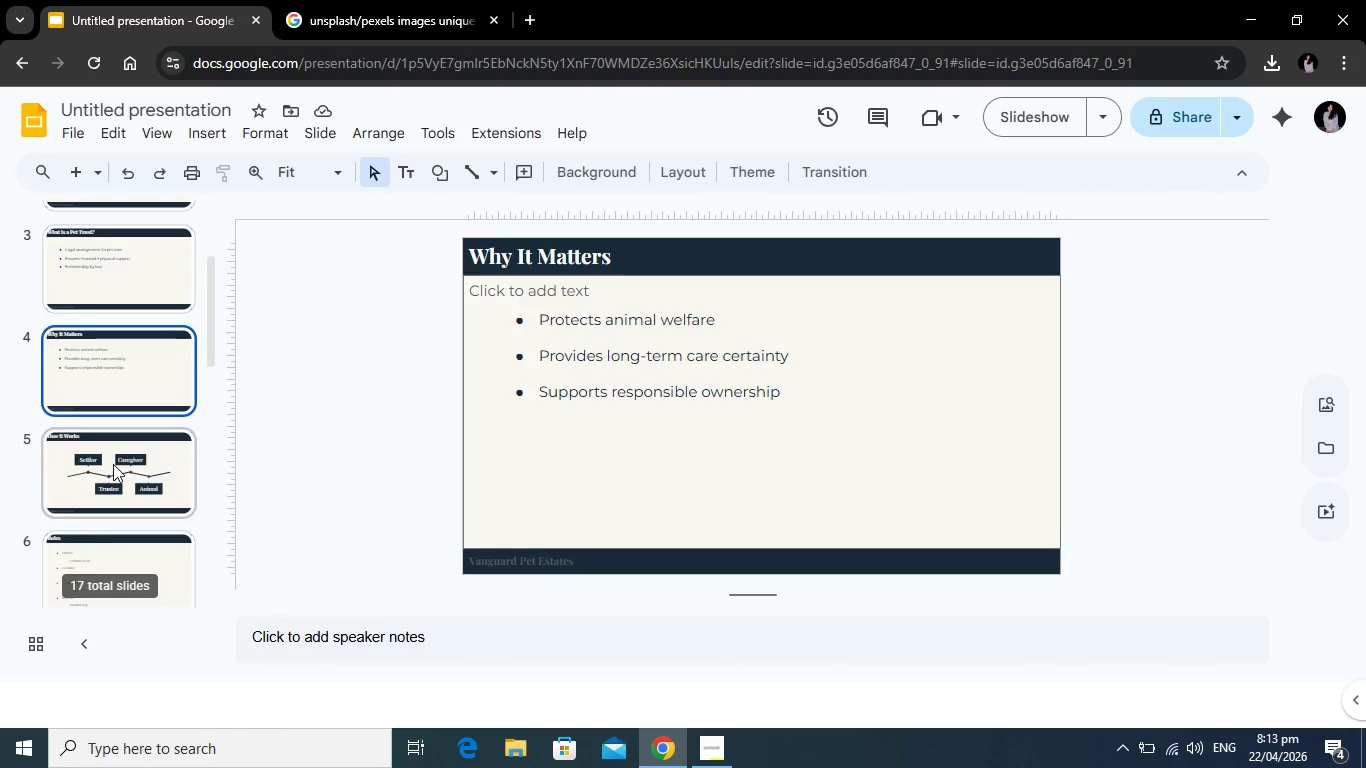 
left_click([113, 464])
 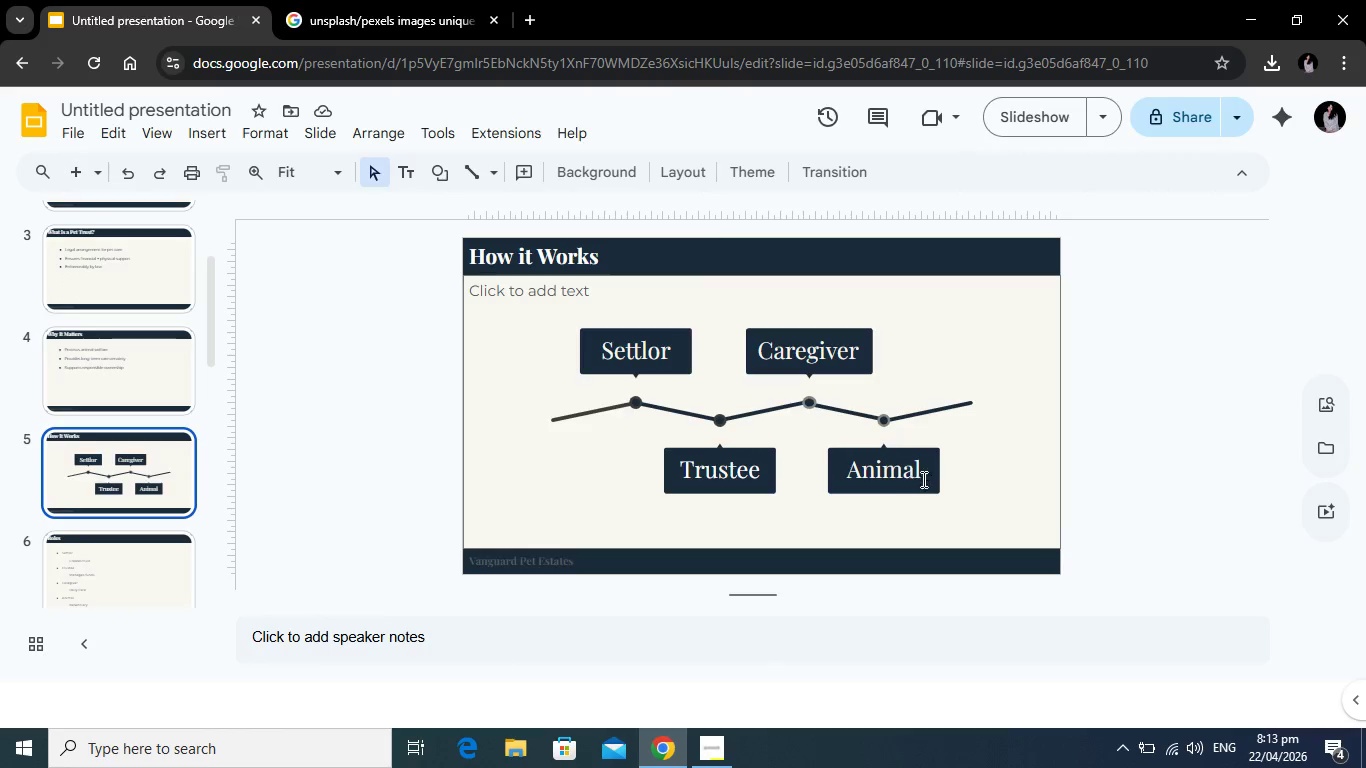 
scroll: coordinate [2, 420], scroll_direction: down, amount: 1.0
 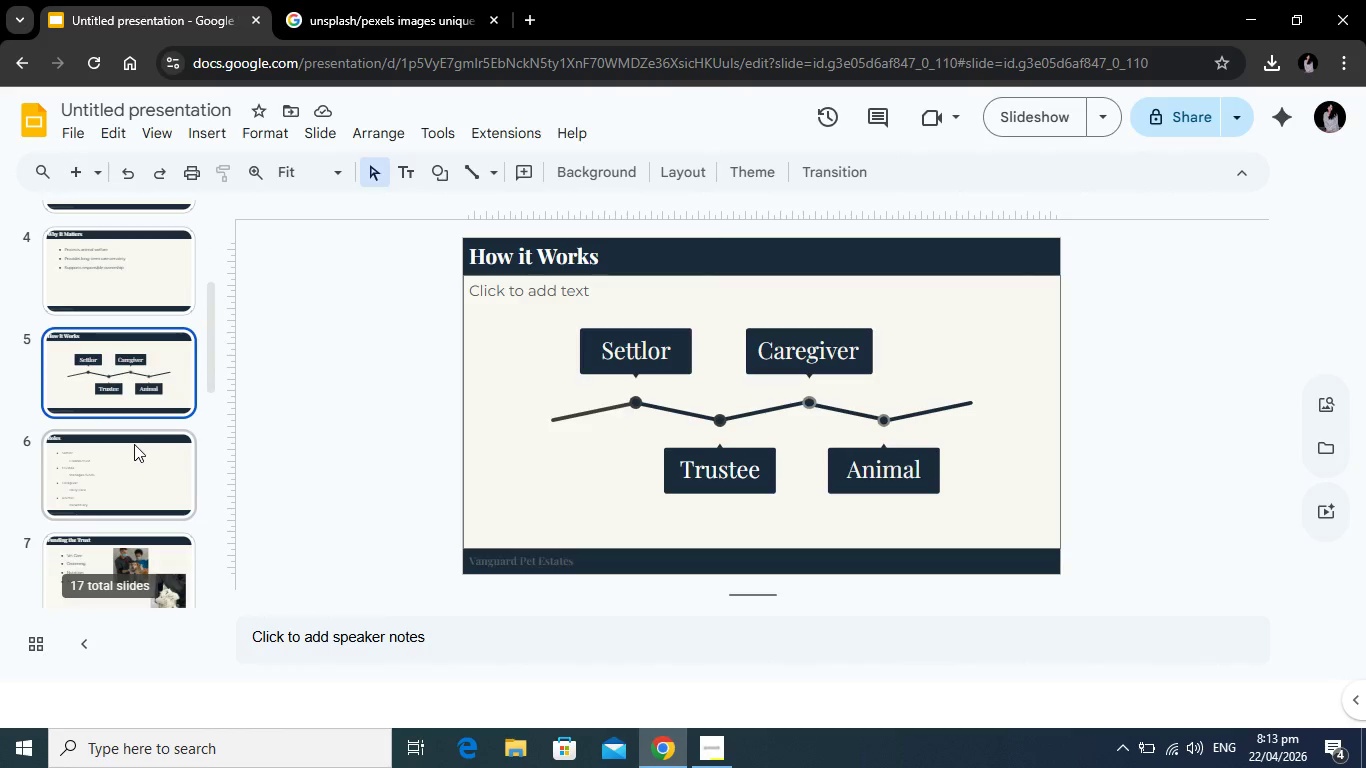 
left_click([134, 444])
 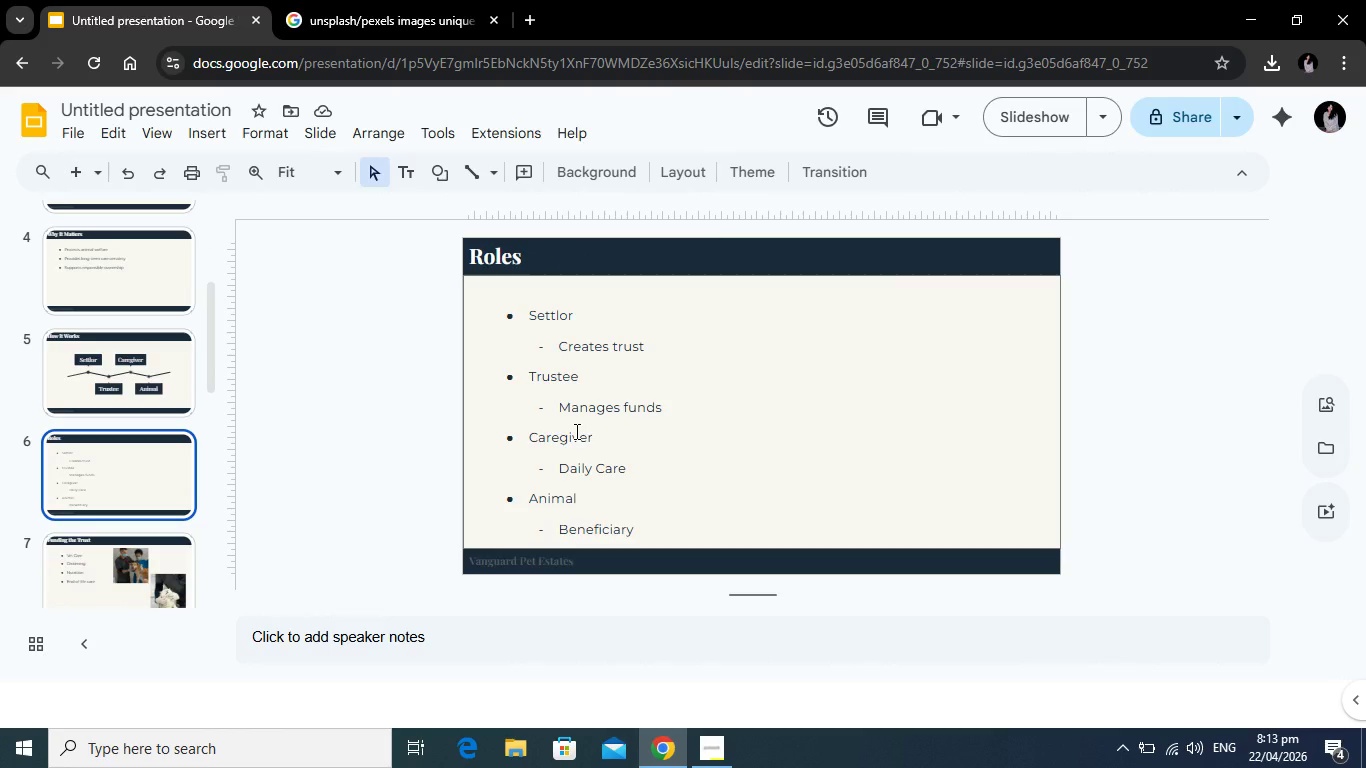 
left_click([575, 431])
 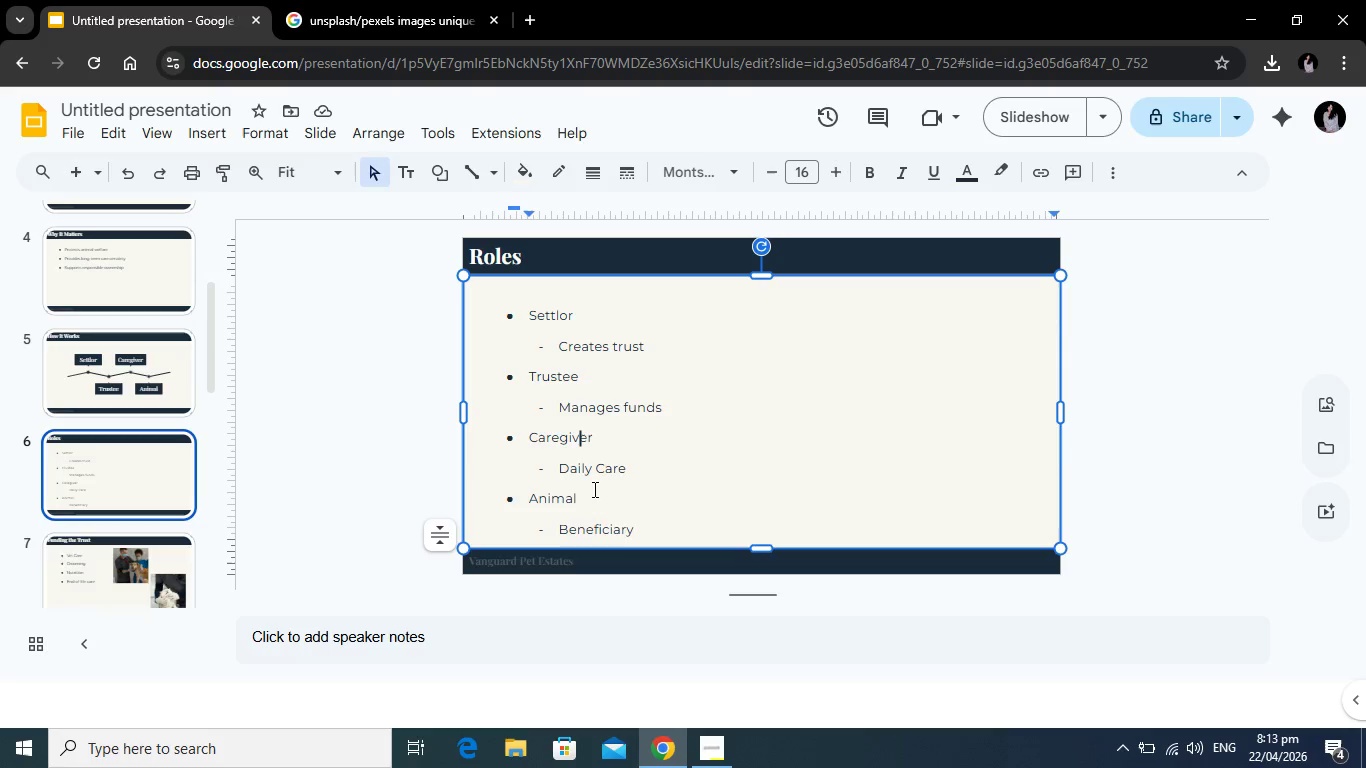 
left_click_drag(start_coordinate=[647, 528], to_coordinate=[494, 317])
 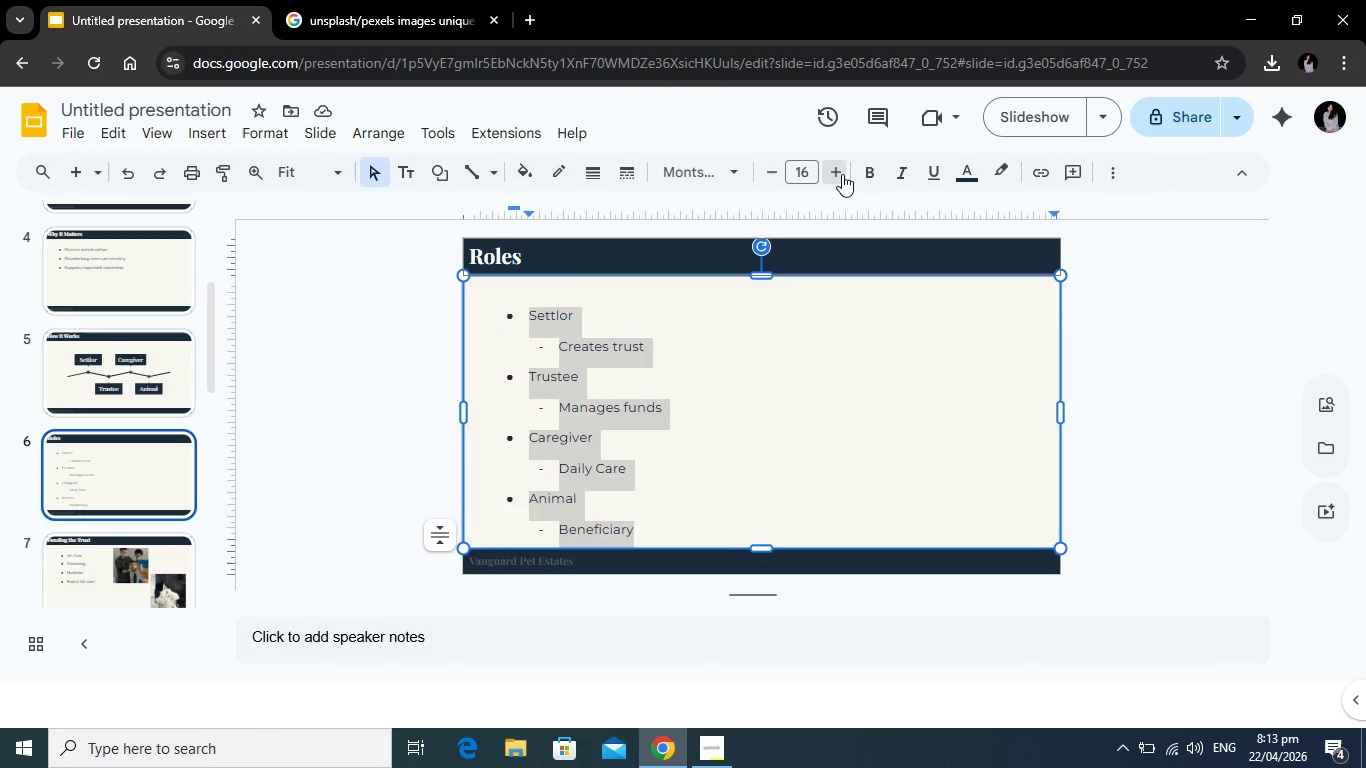 
left_click([842, 174])
 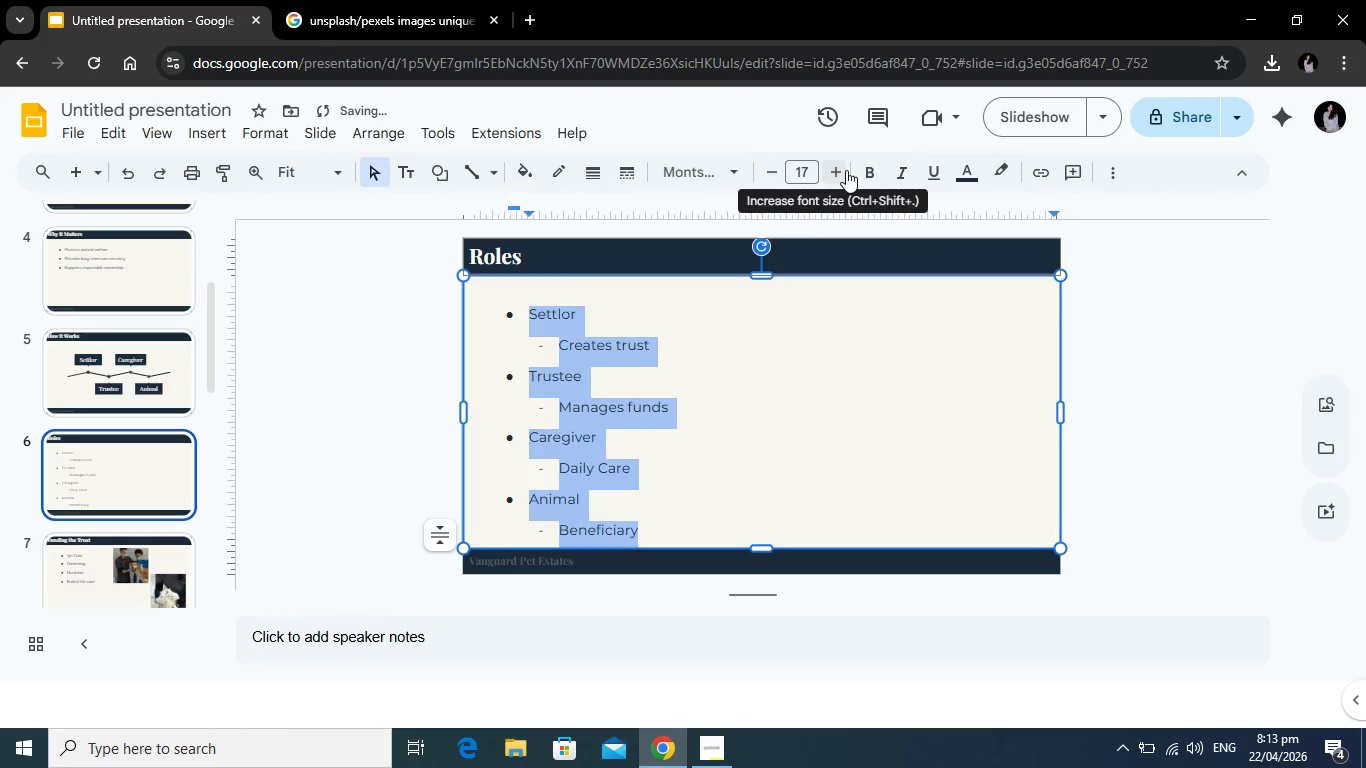 
left_click([846, 170])
 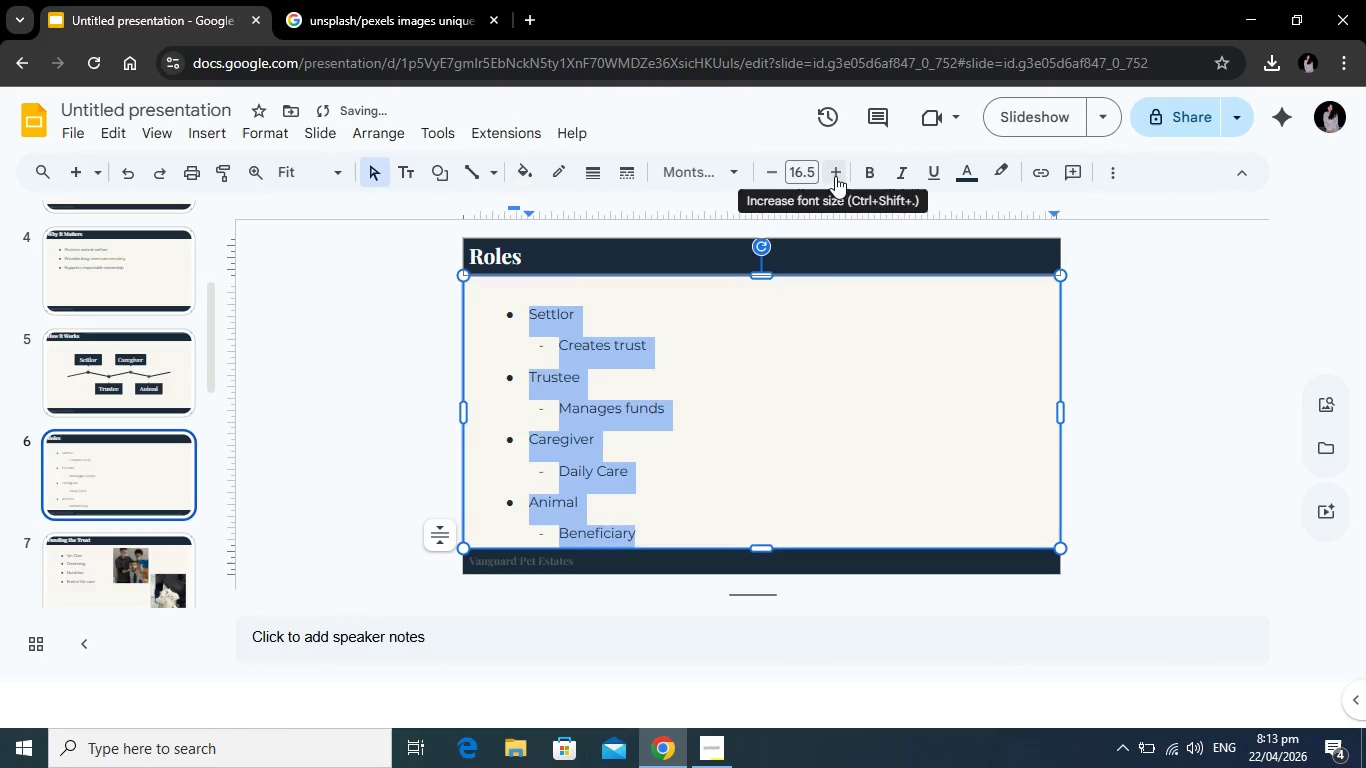 
left_click([840, 167])
 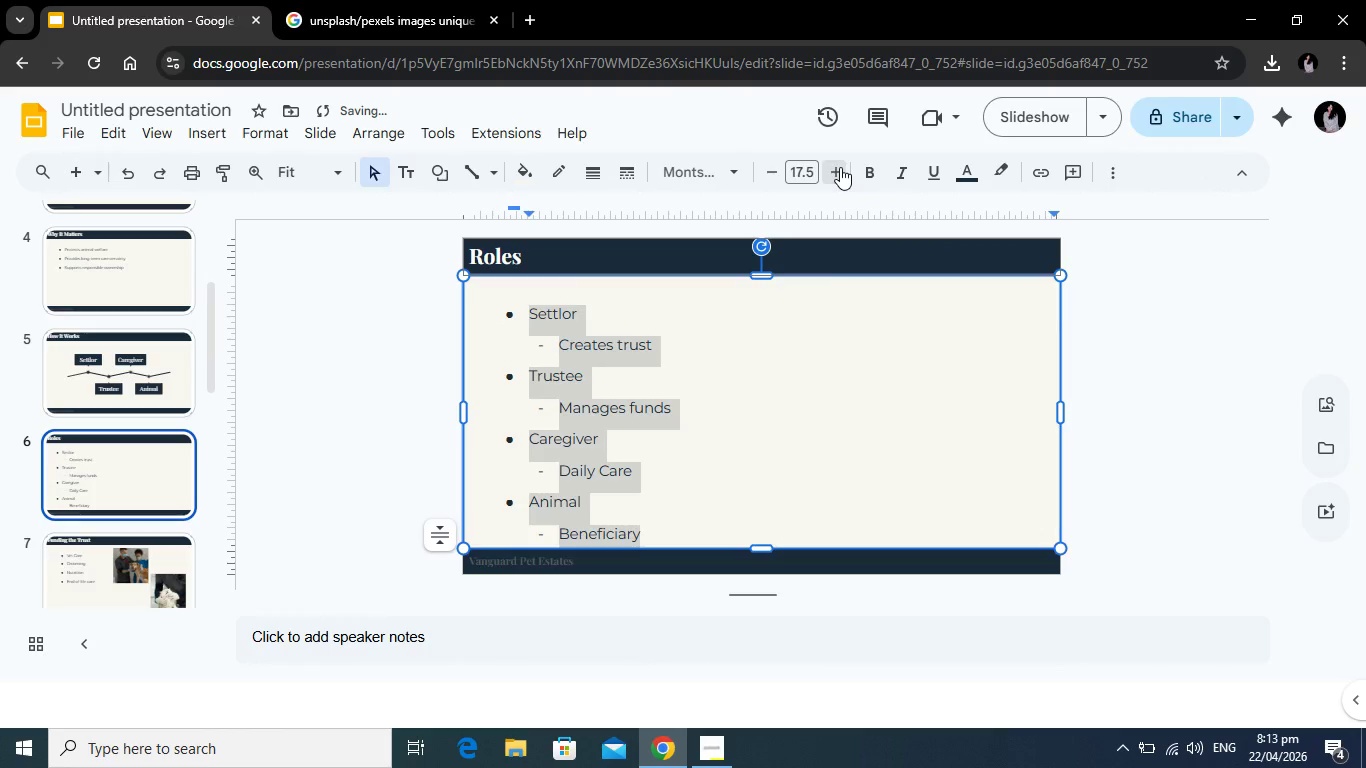 
left_click([840, 167])
 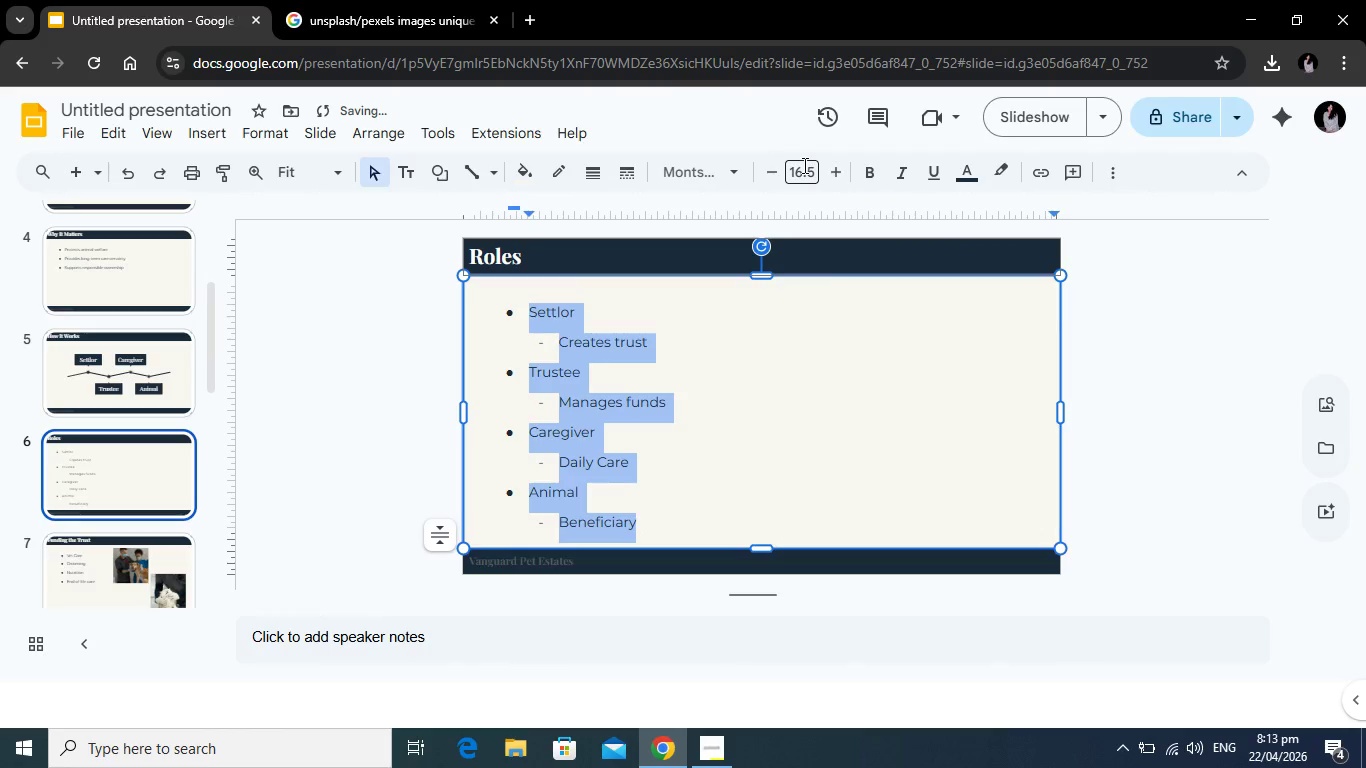 
left_click([803, 165])
 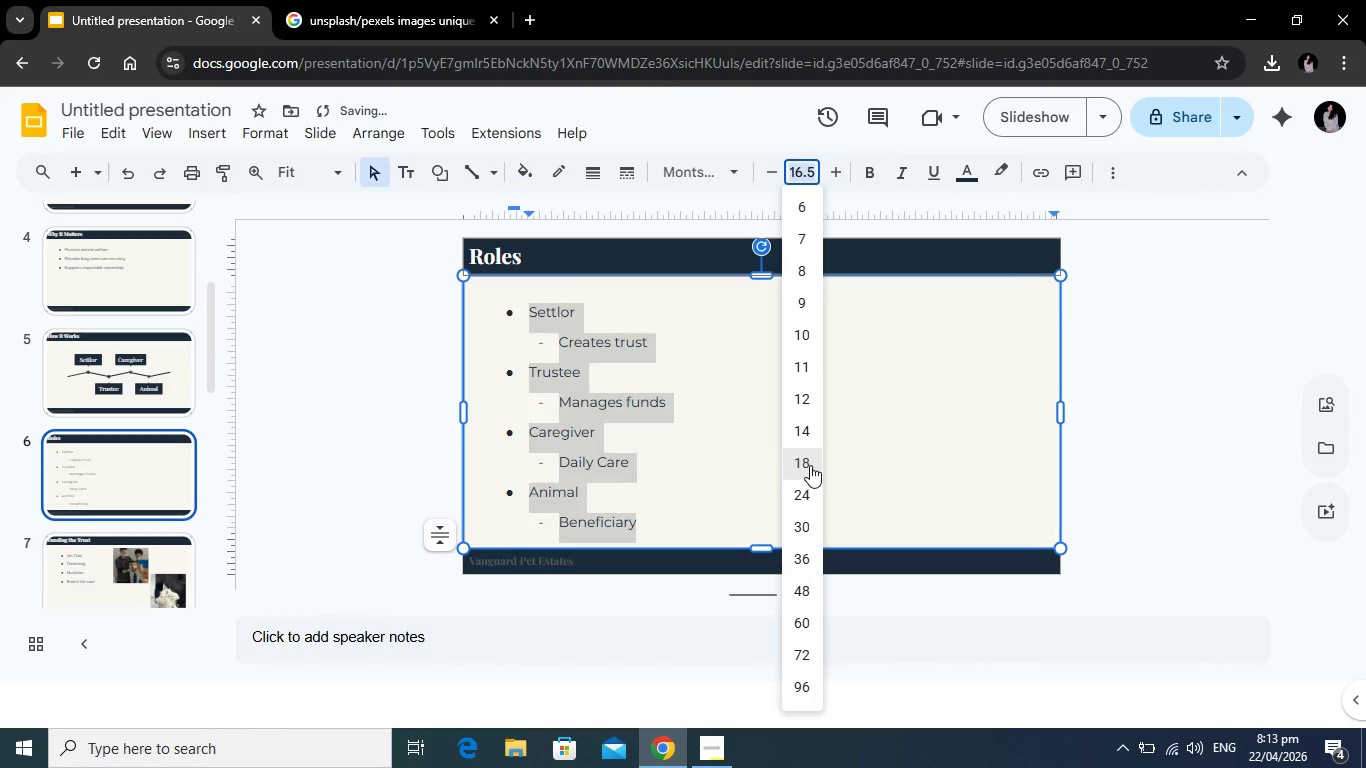 
left_click([810, 465])
 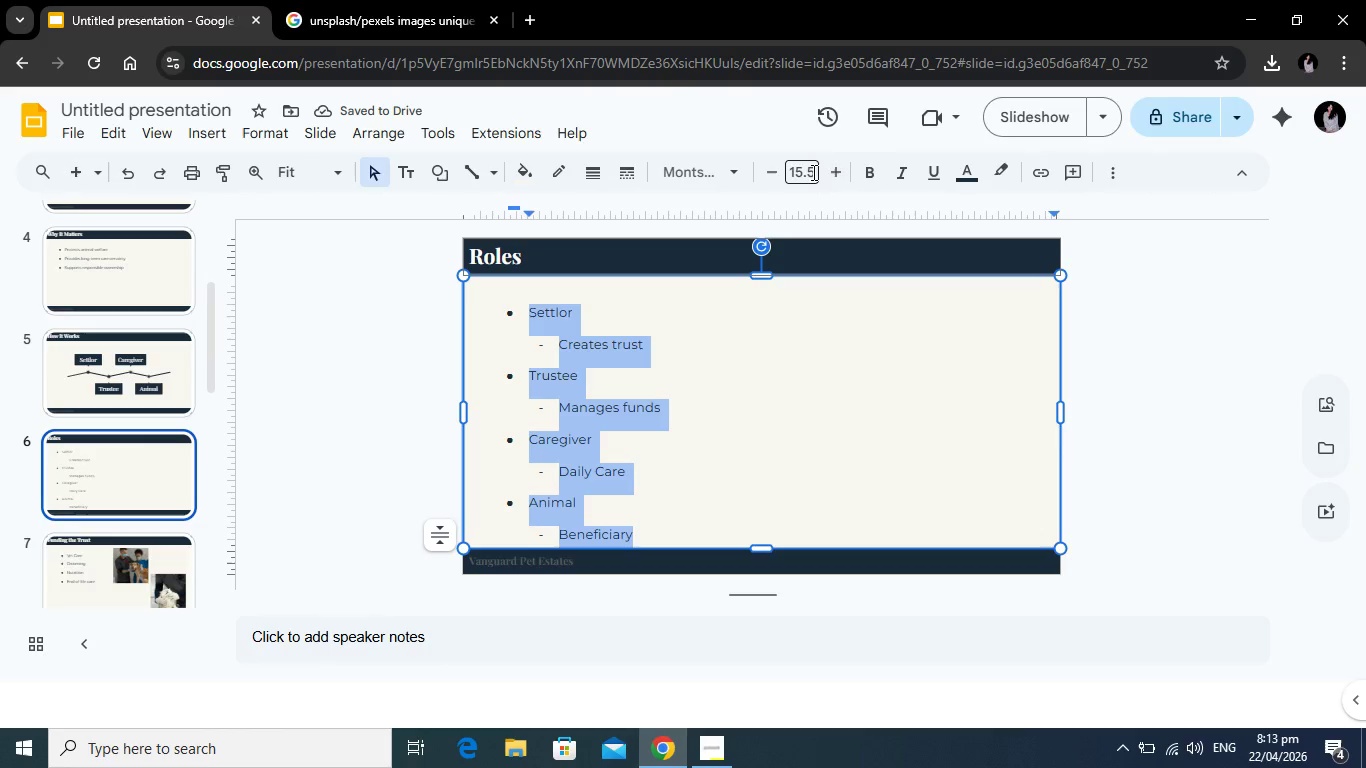 
left_click([585, 444])
 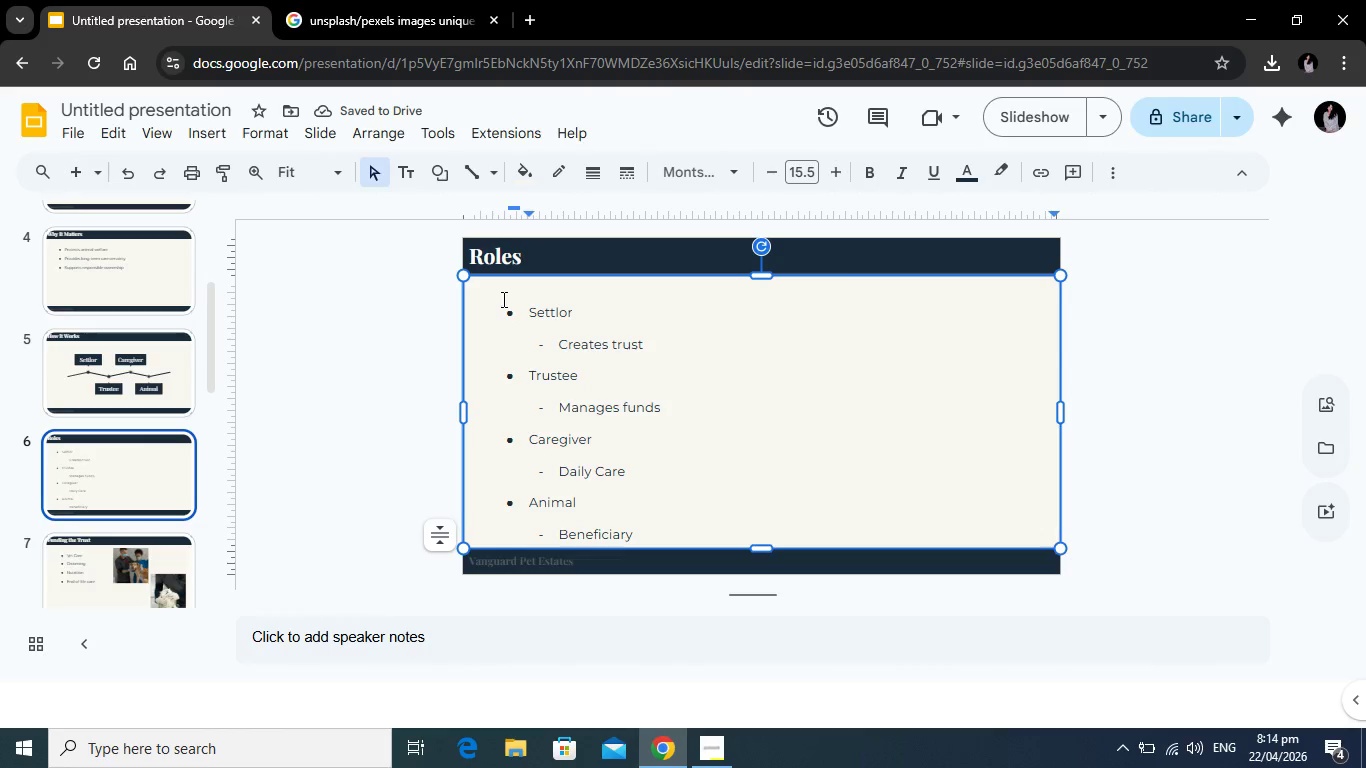 
left_click([502, 299])
 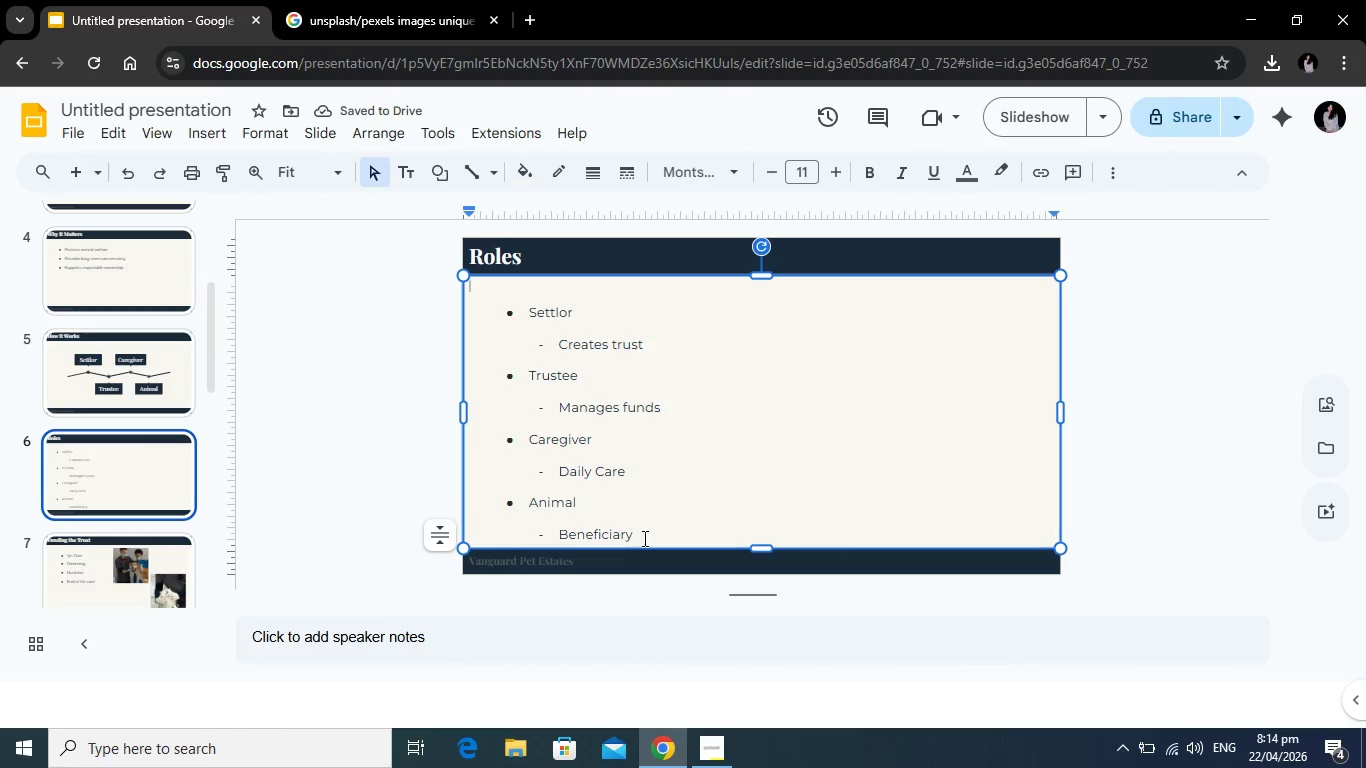 
left_click_drag(start_coordinate=[643, 538], to_coordinate=[507, 315])
 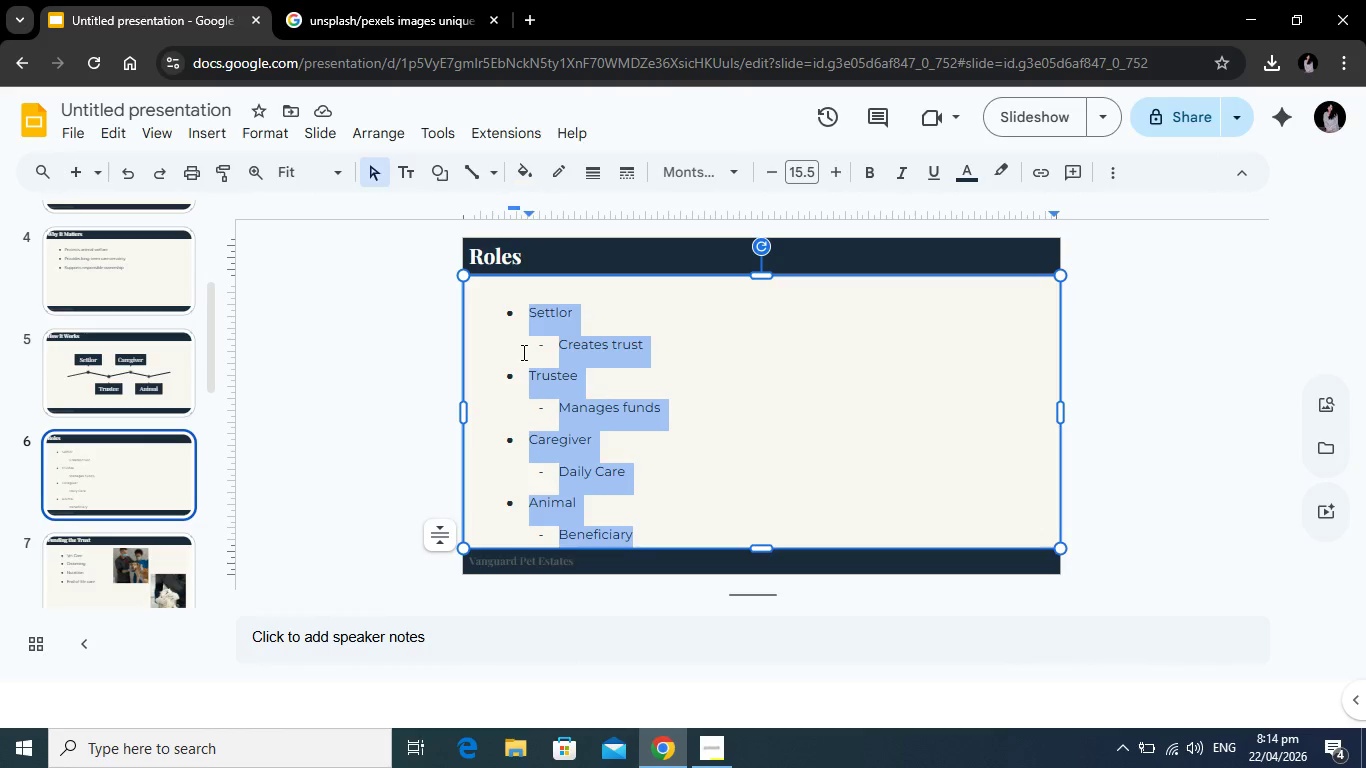 
left_click([522, 352])
 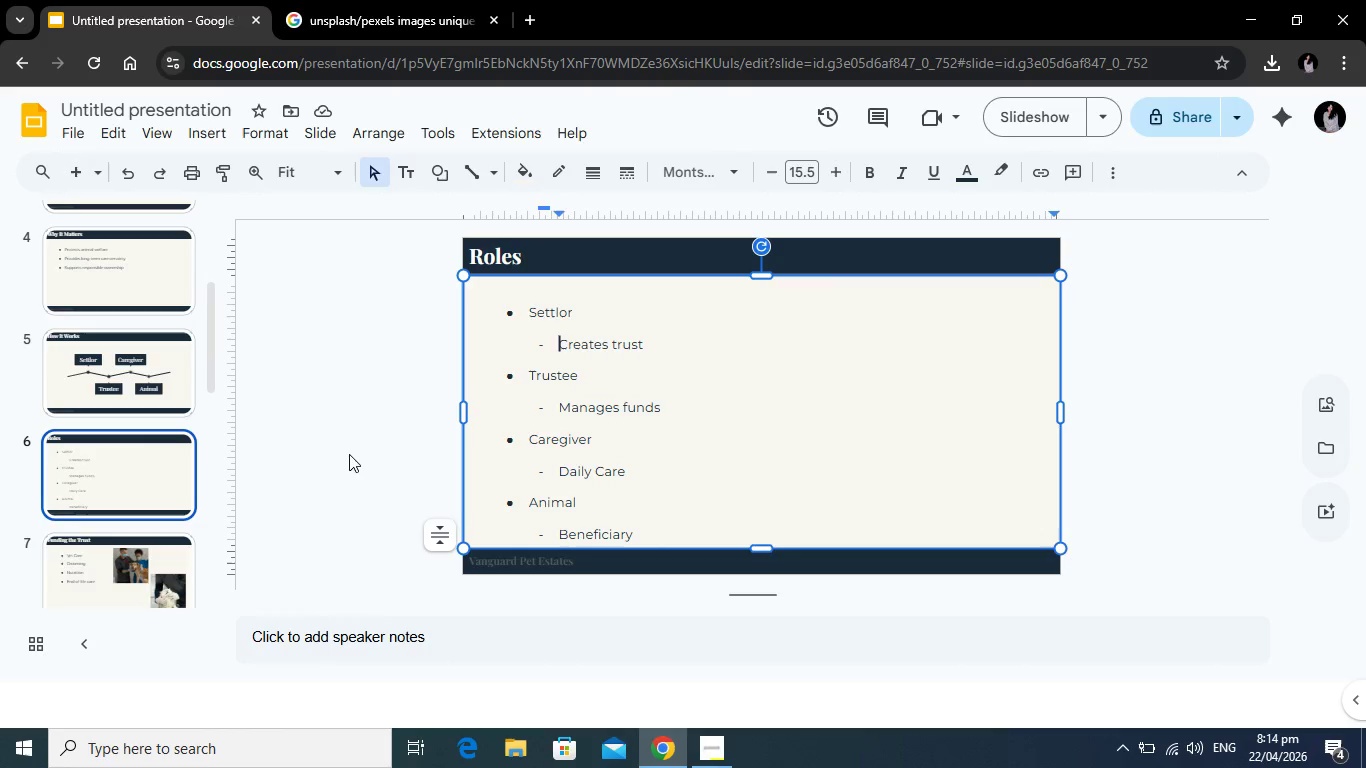 
left_click([312, 445])
 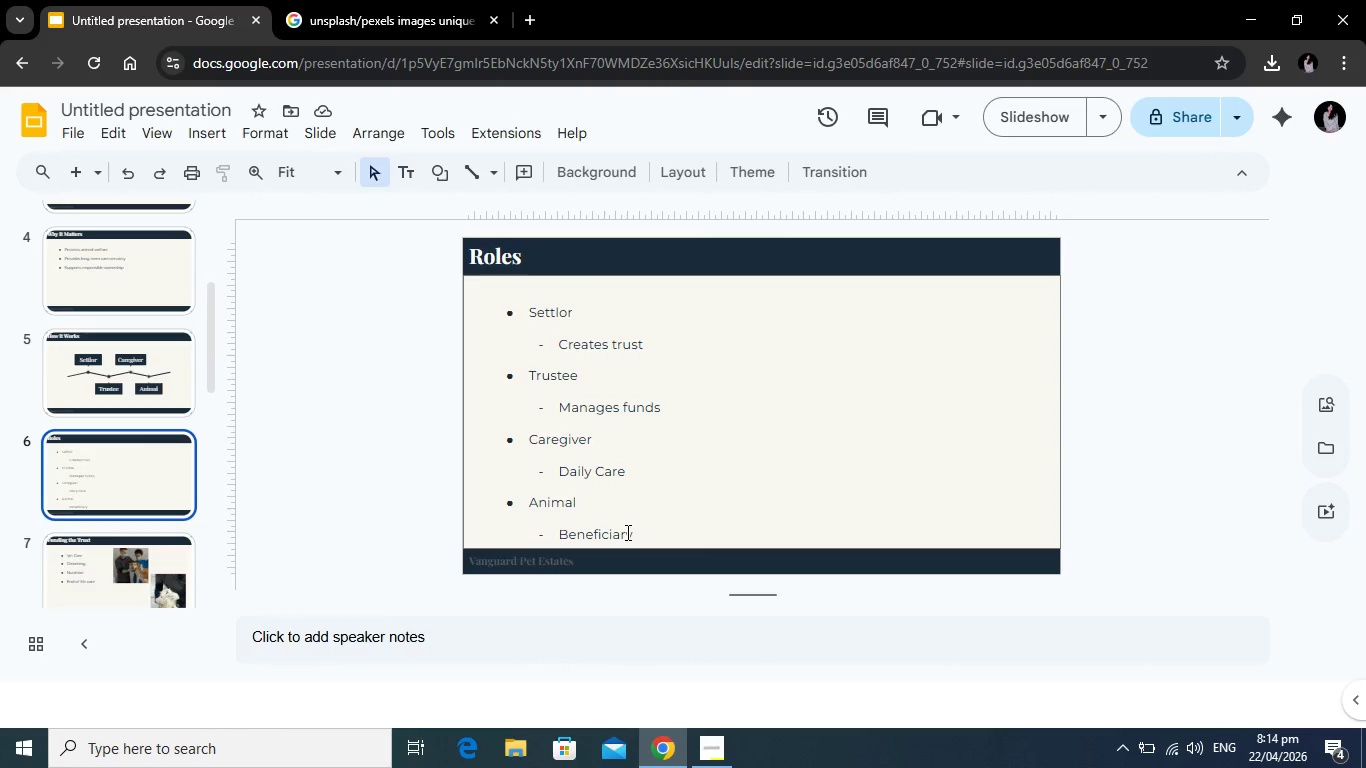 
left_click([626, 533])
 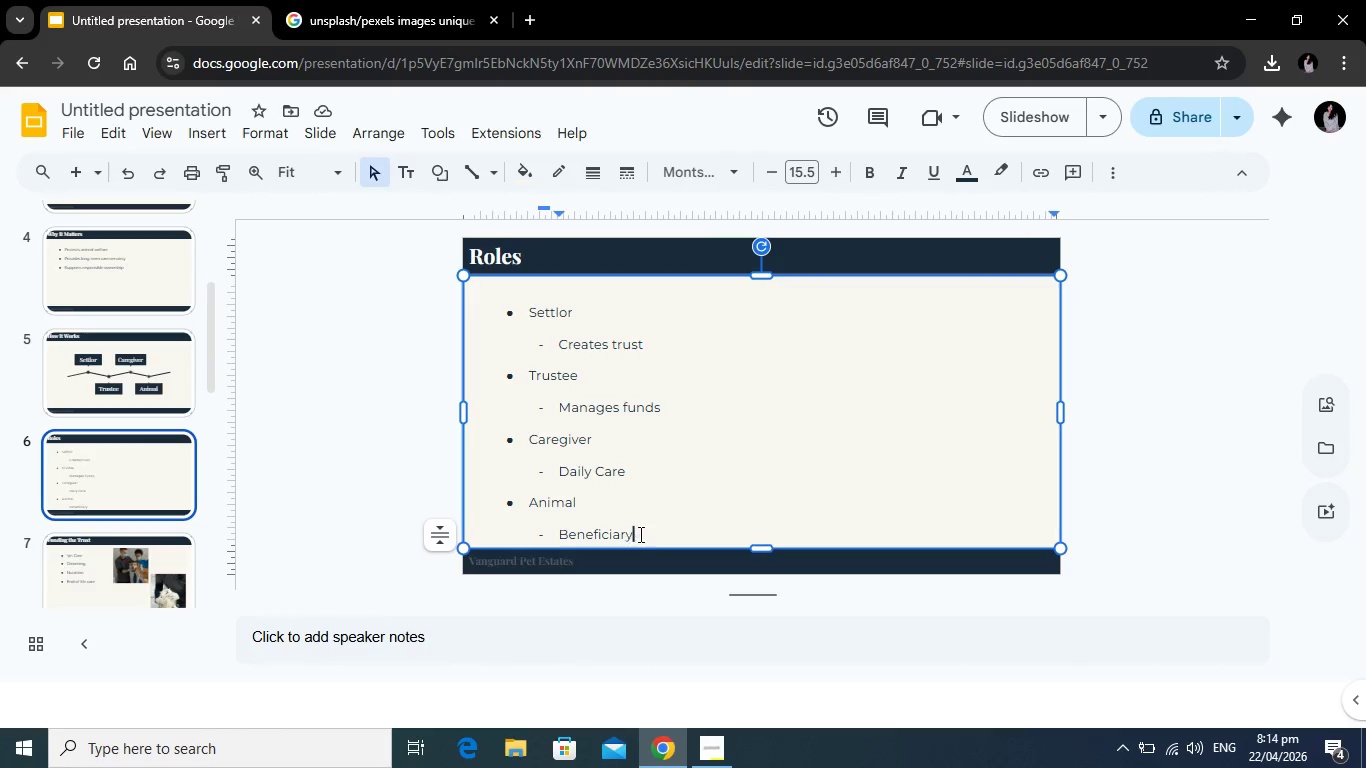 
left_click_drag(start_coordinate=[639, 534], to_coordinate=[520, 319])
 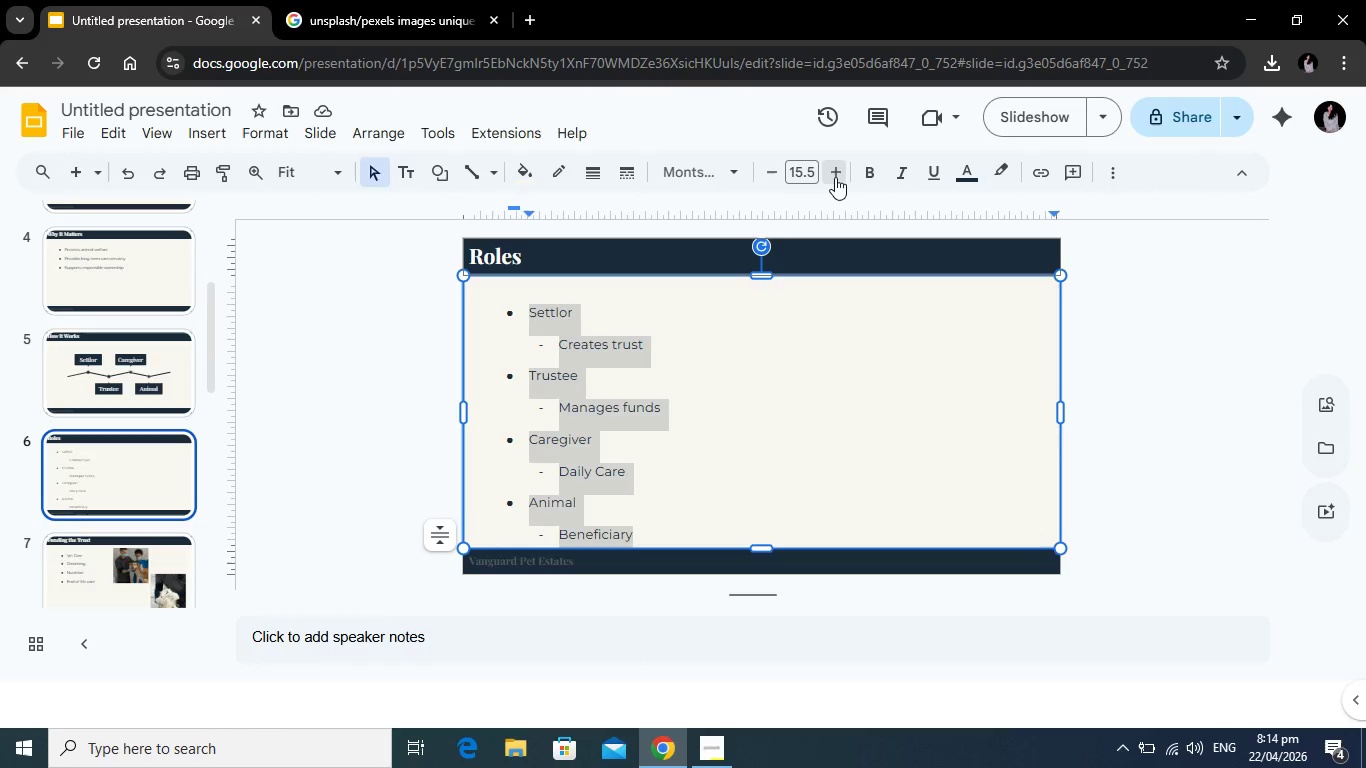 
left_click([835, 177])
 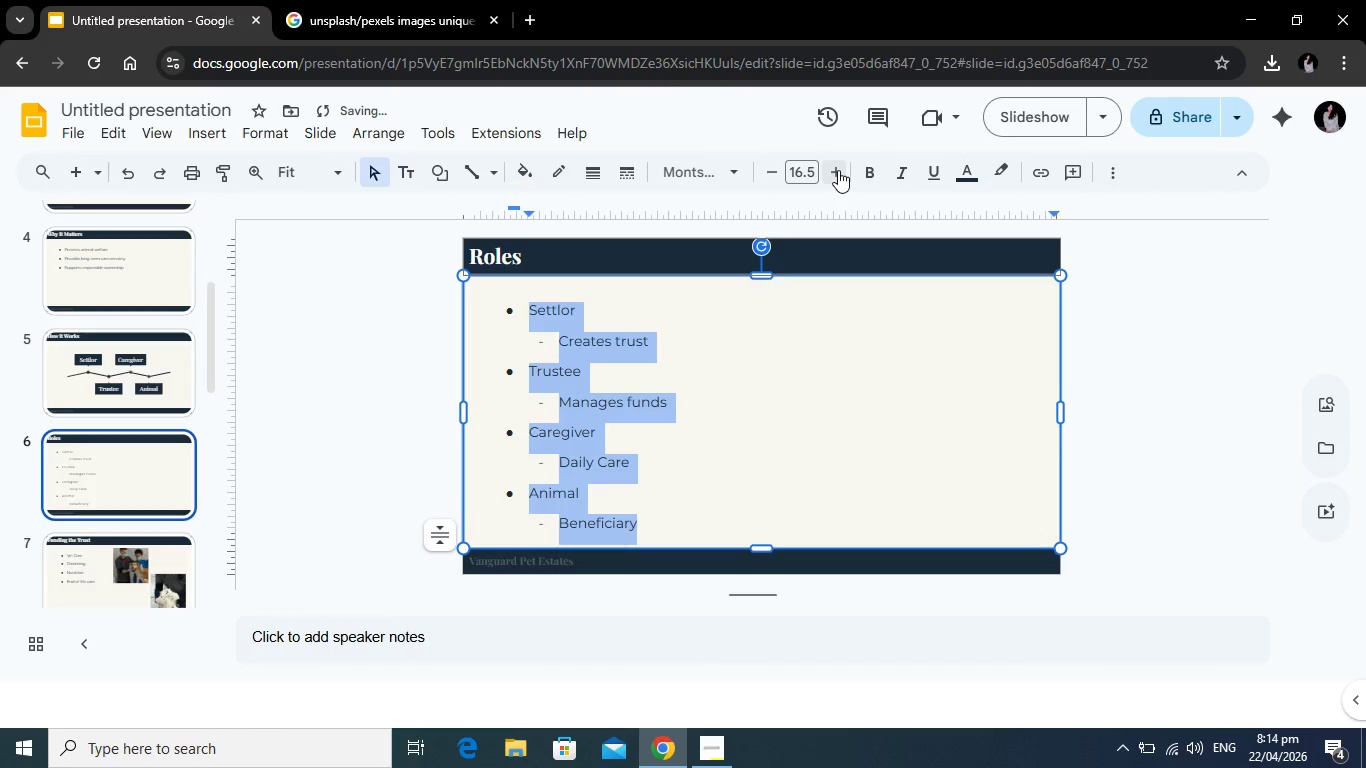 
left_click([838, 170])
 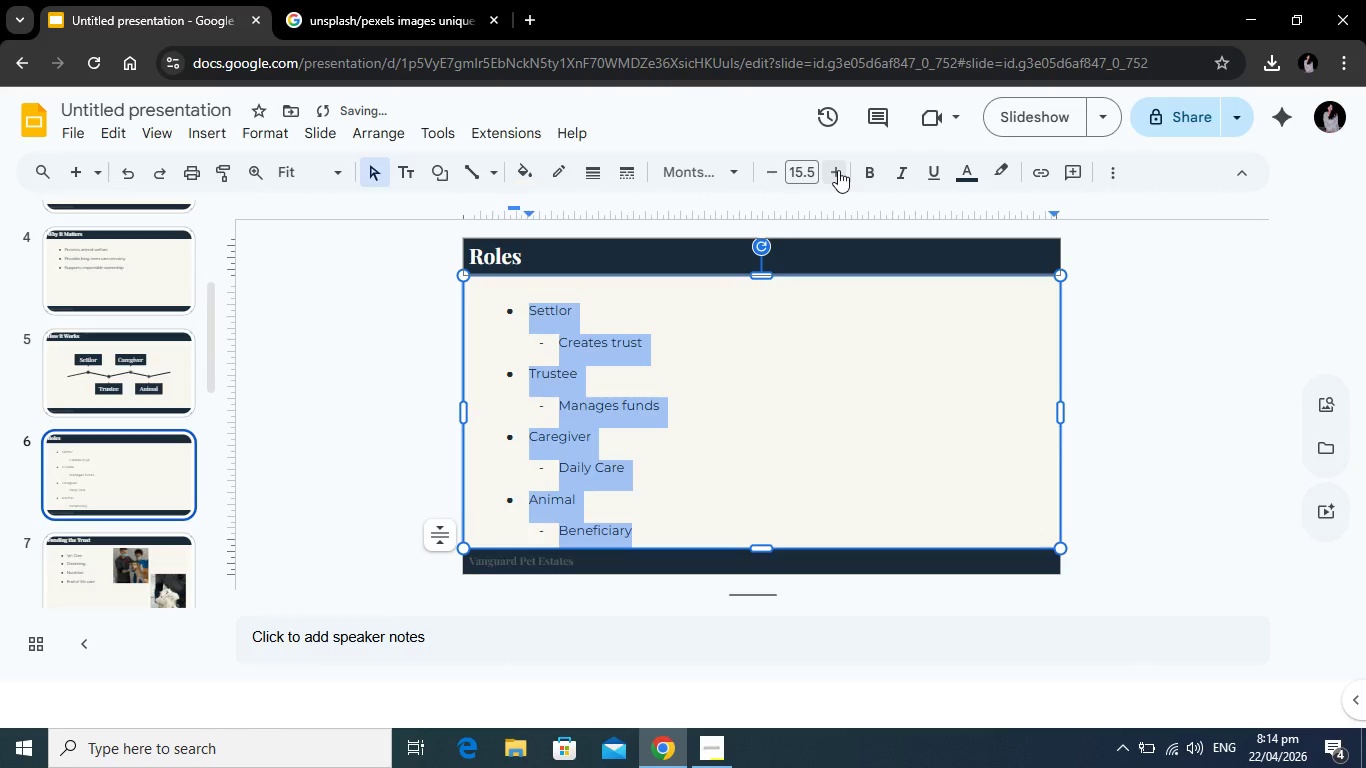 
left_click([838, 170])
 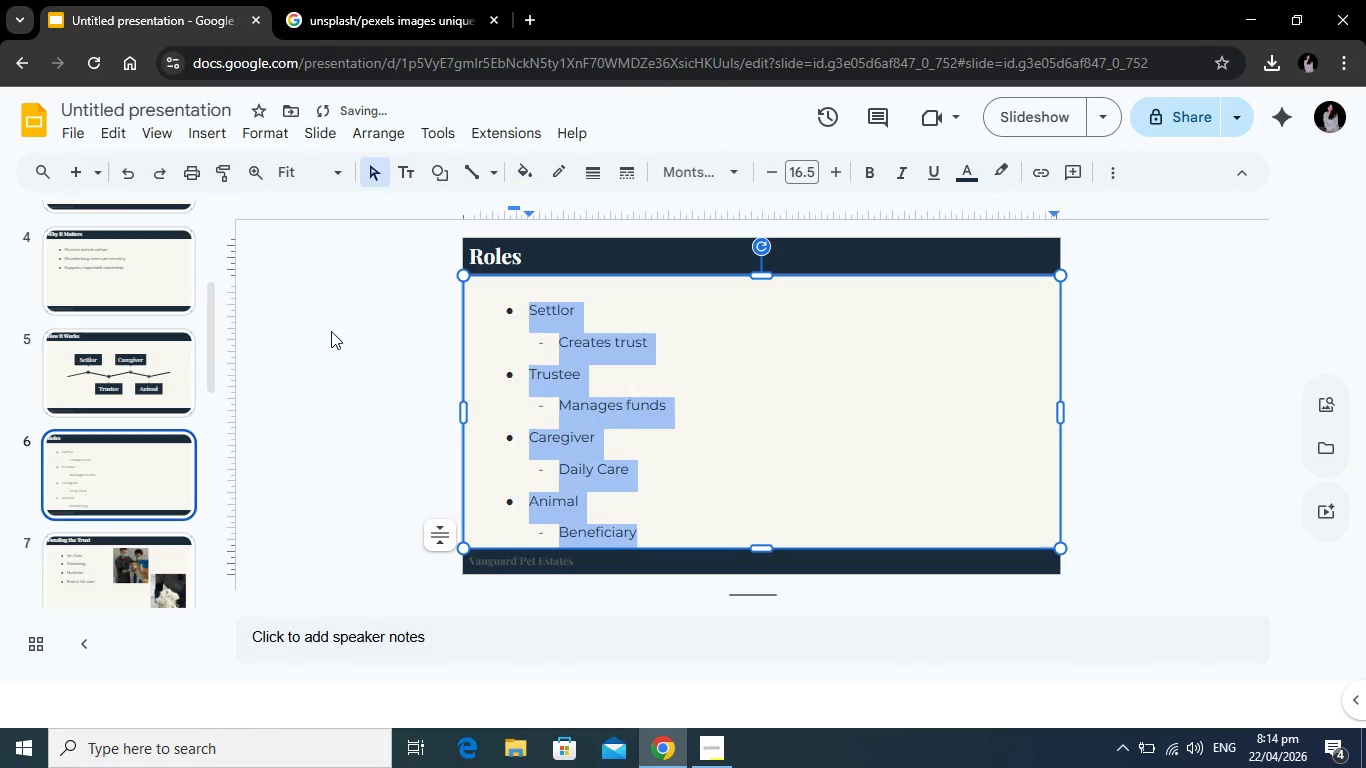 
left_click([331, 331])
 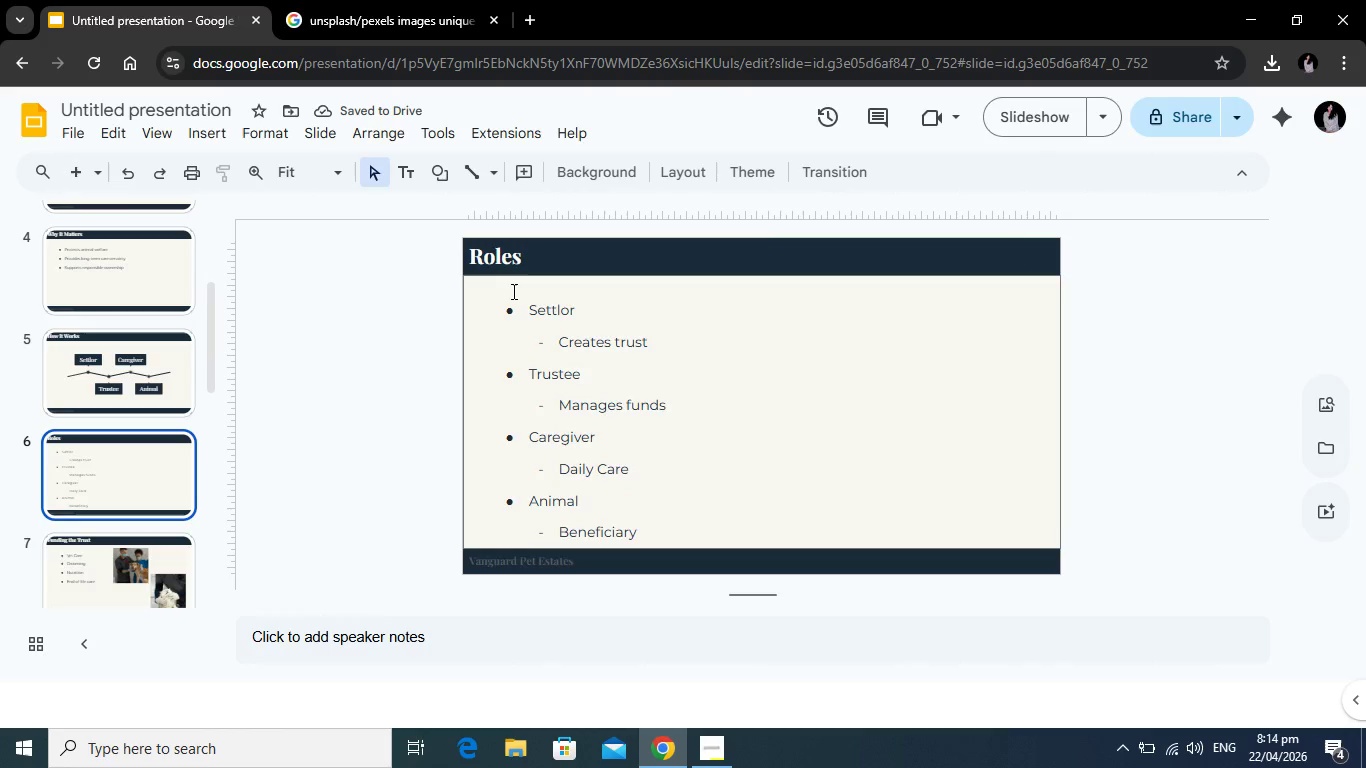 
left_click([512, 291])
 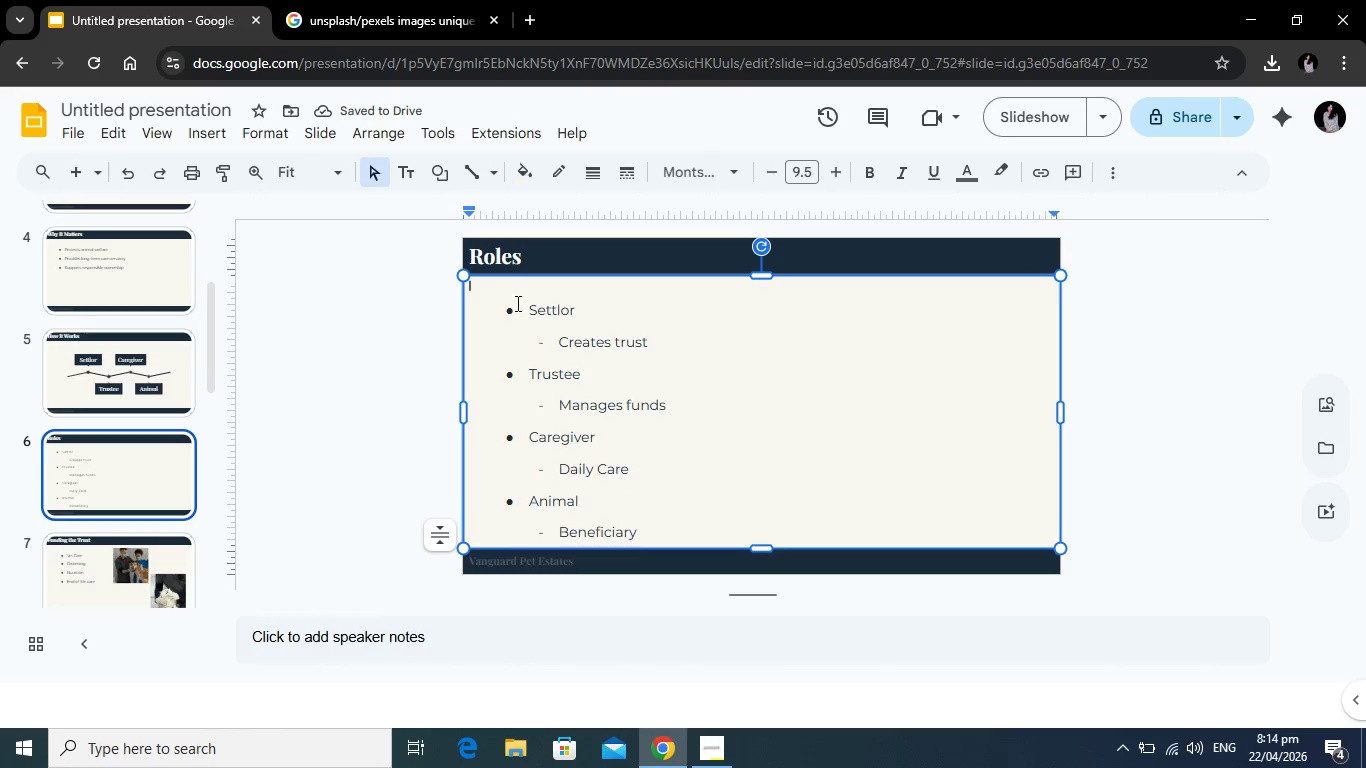 
key(Backspace)
 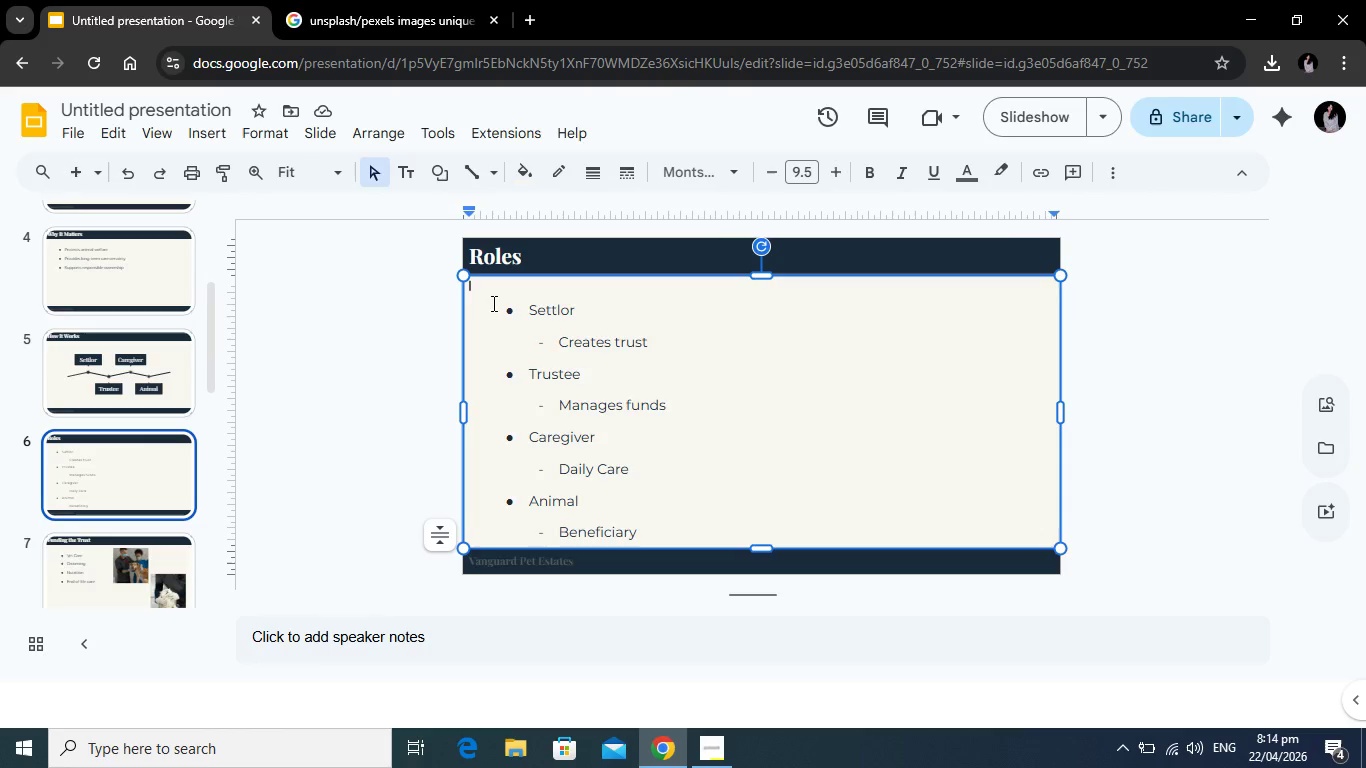 
left_click([492, 303])
 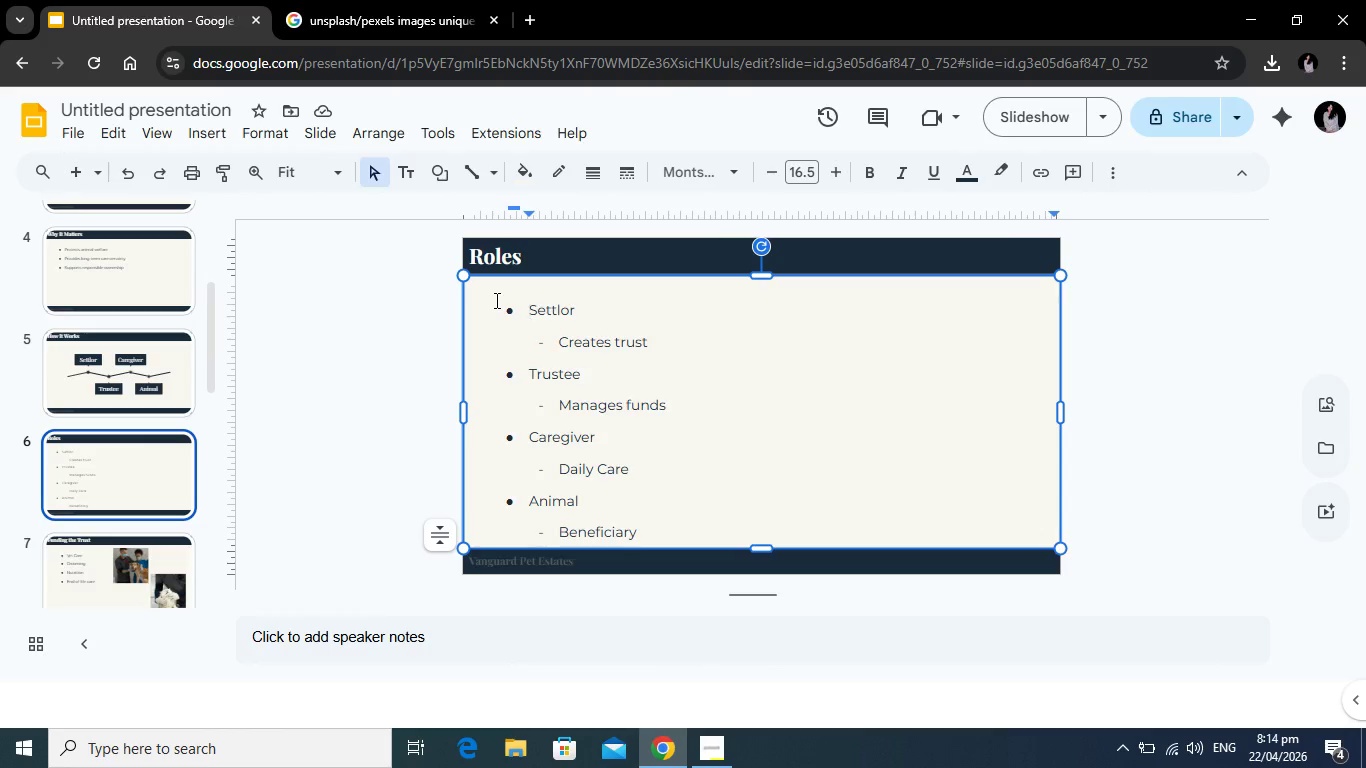 
key(Backspace)
 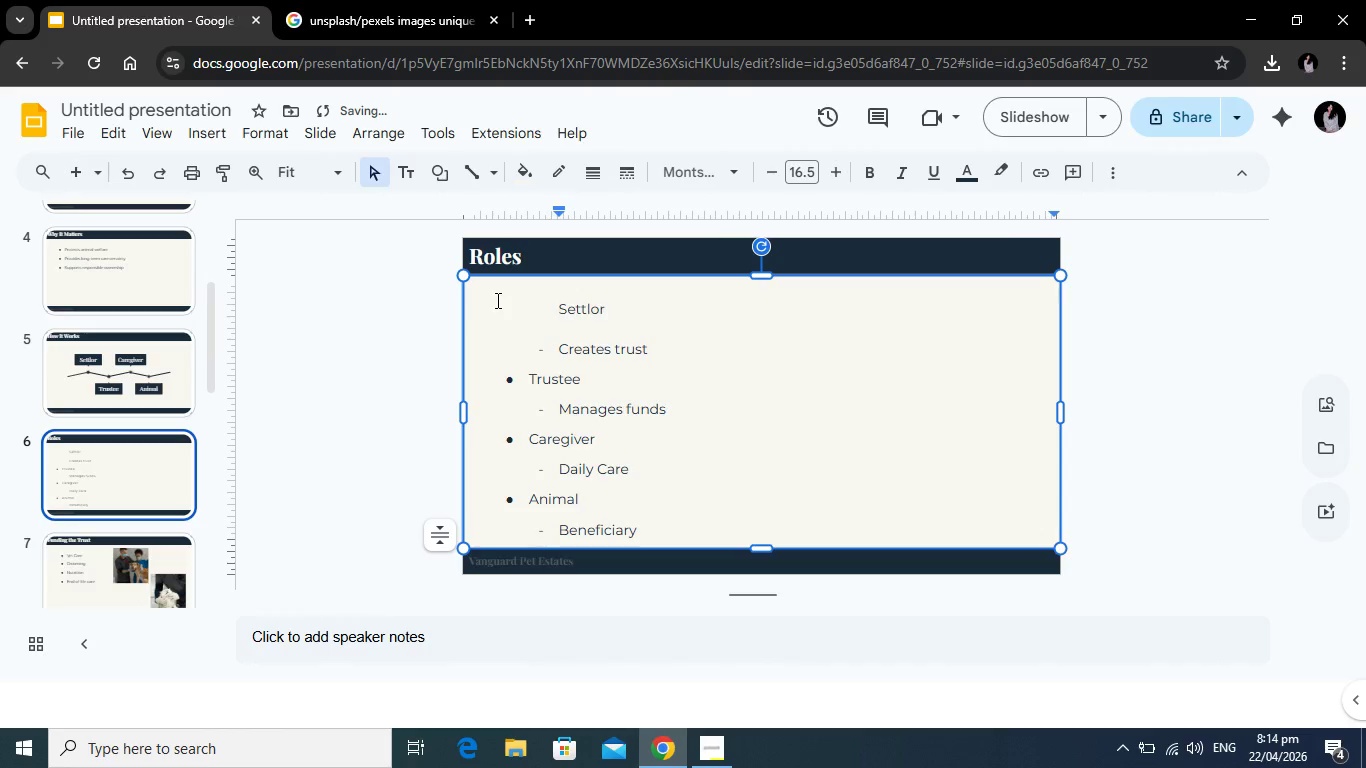 
key(Backspace)
 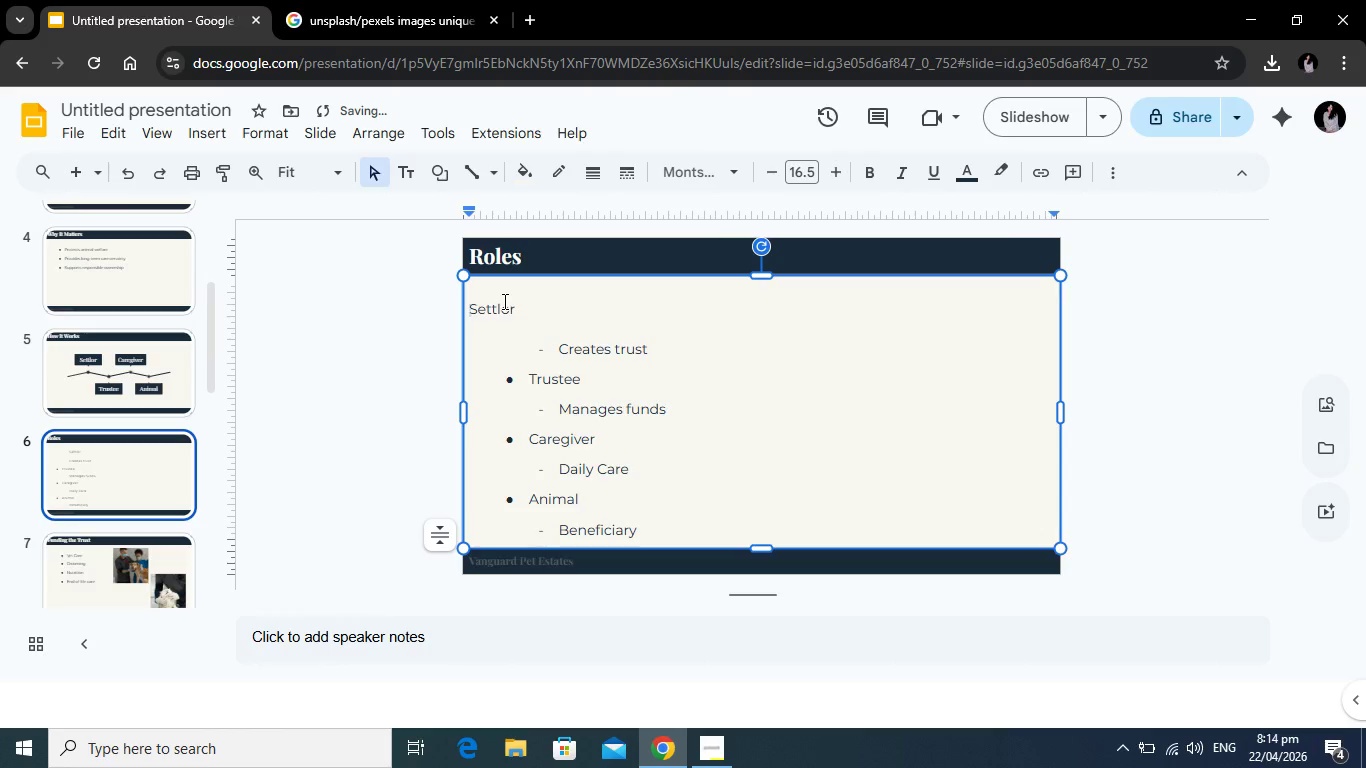 
key(Backspace)
 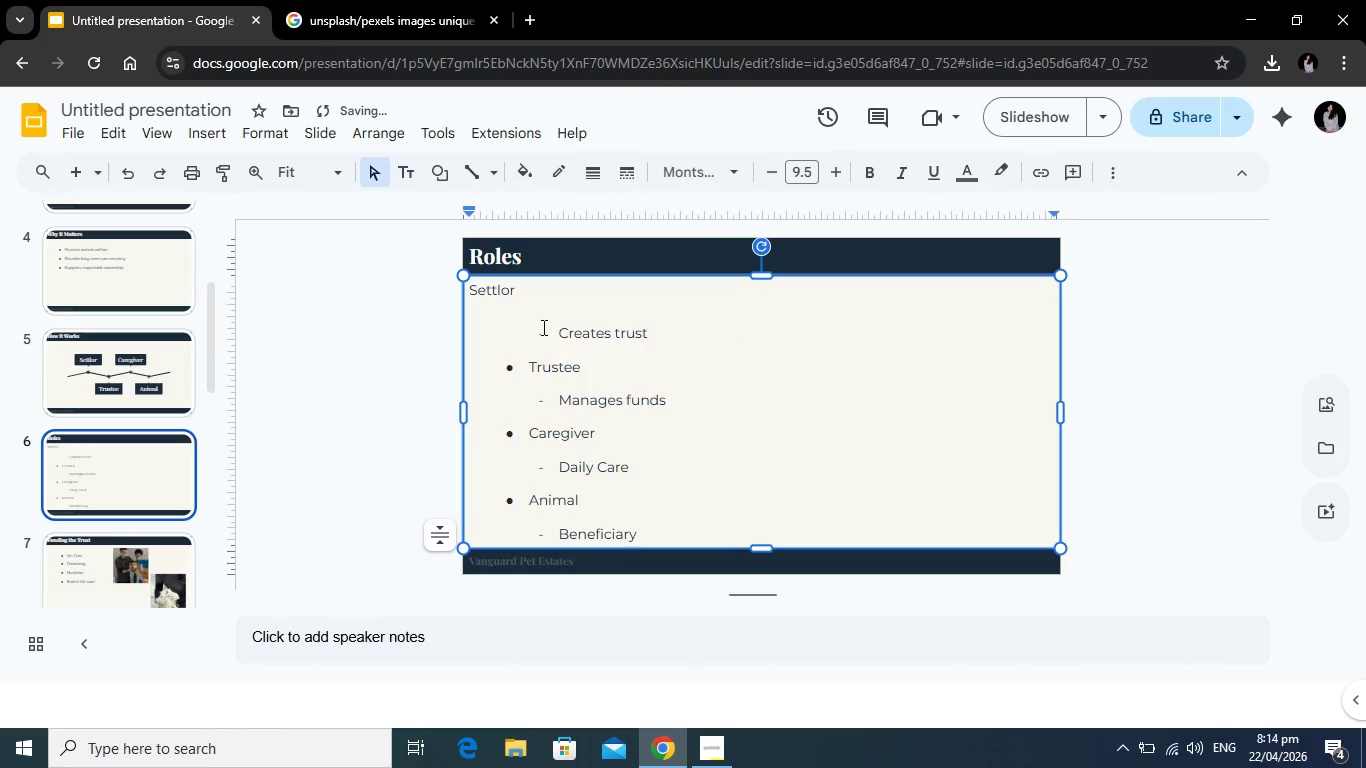 
left_click([544, 318])
 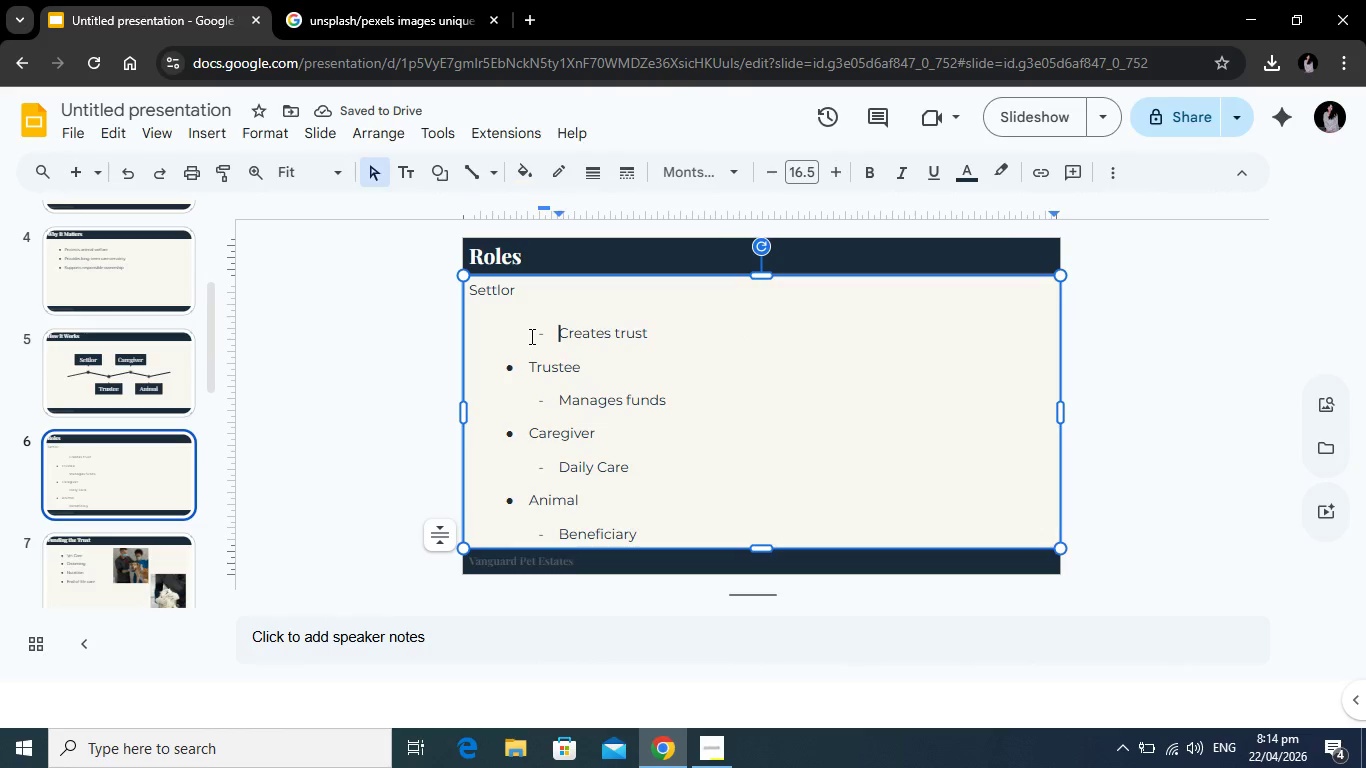 
key(Backspace)
 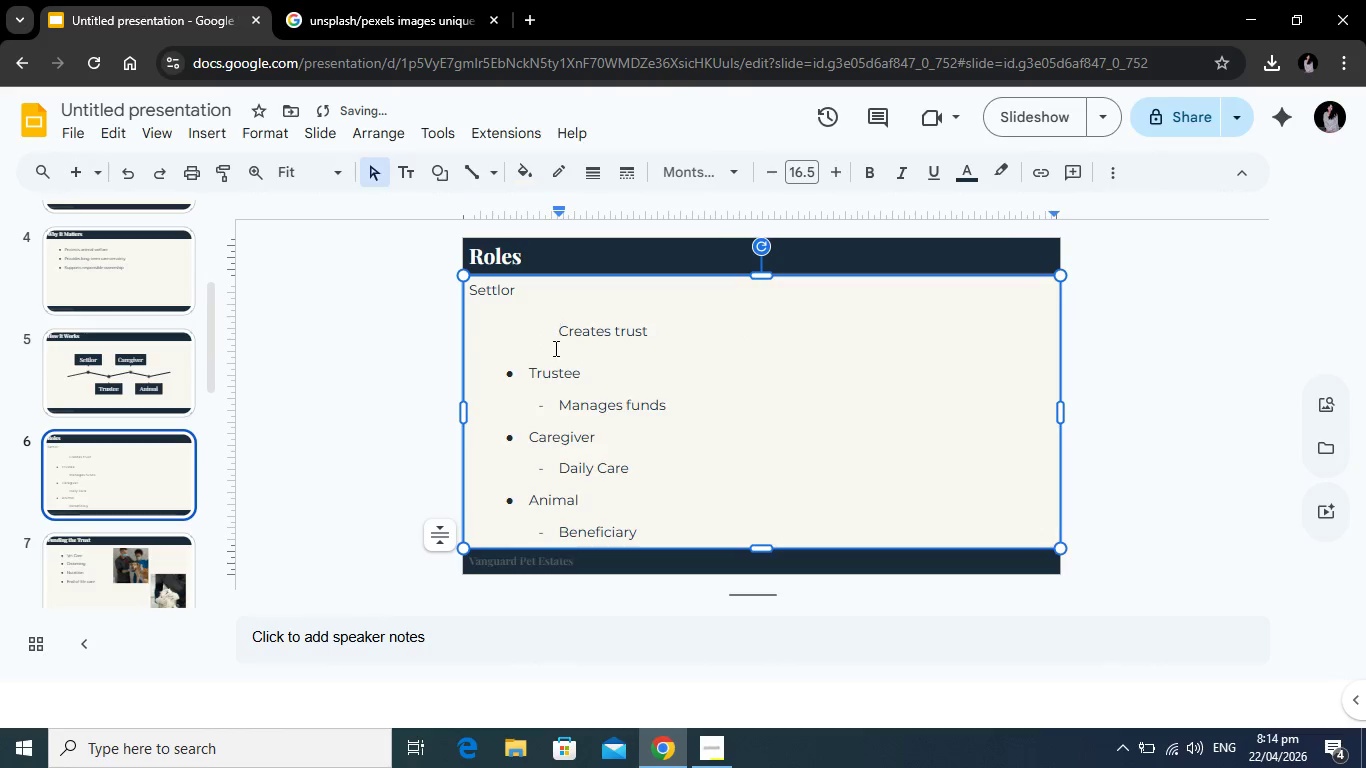 
key(Backspace)
 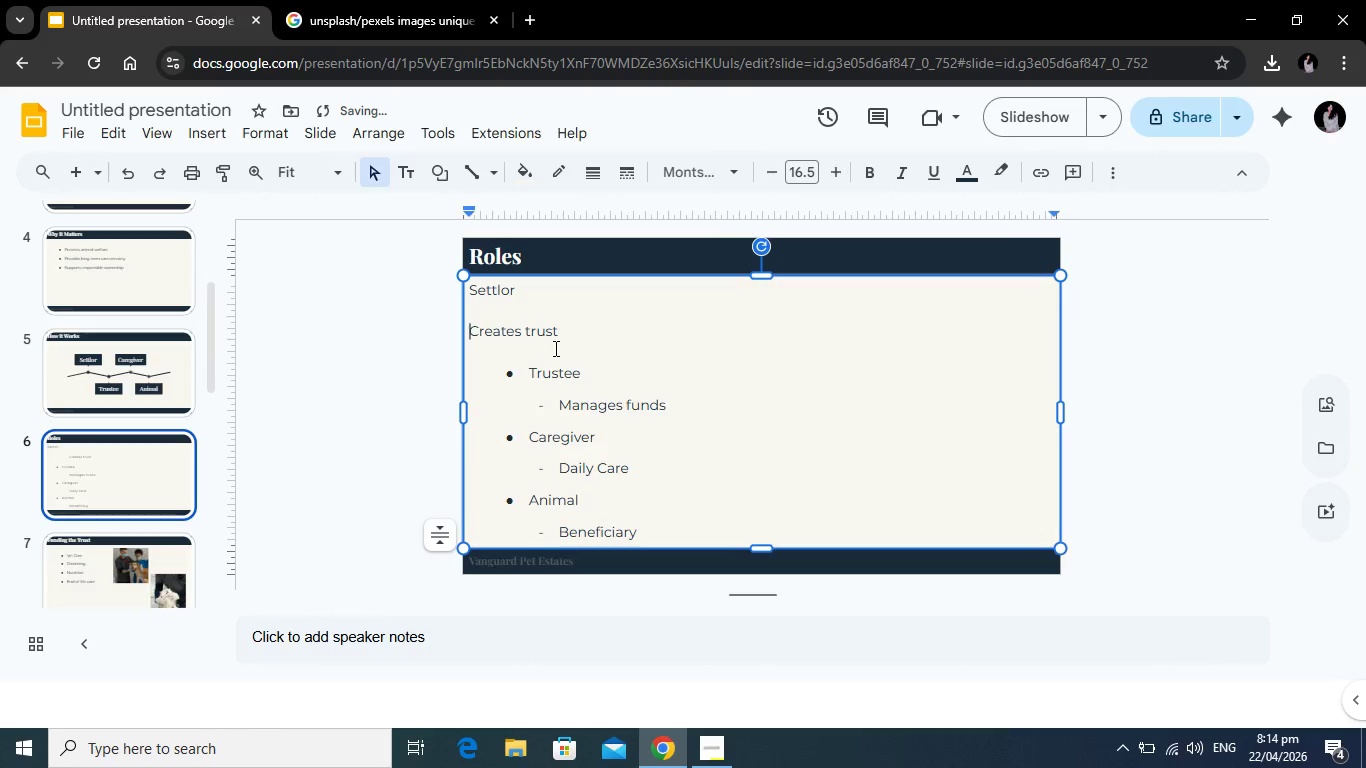 
key(Backspace)
 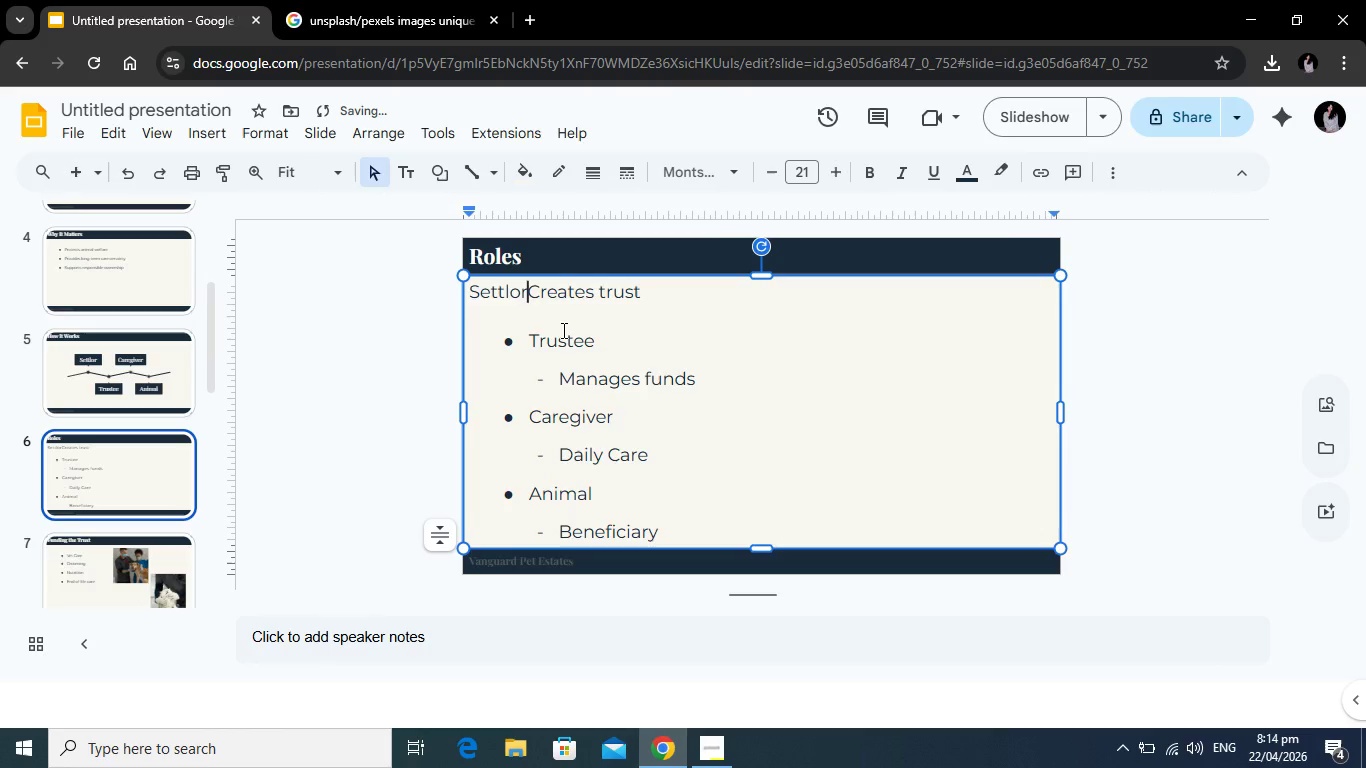 
key(Enter)
 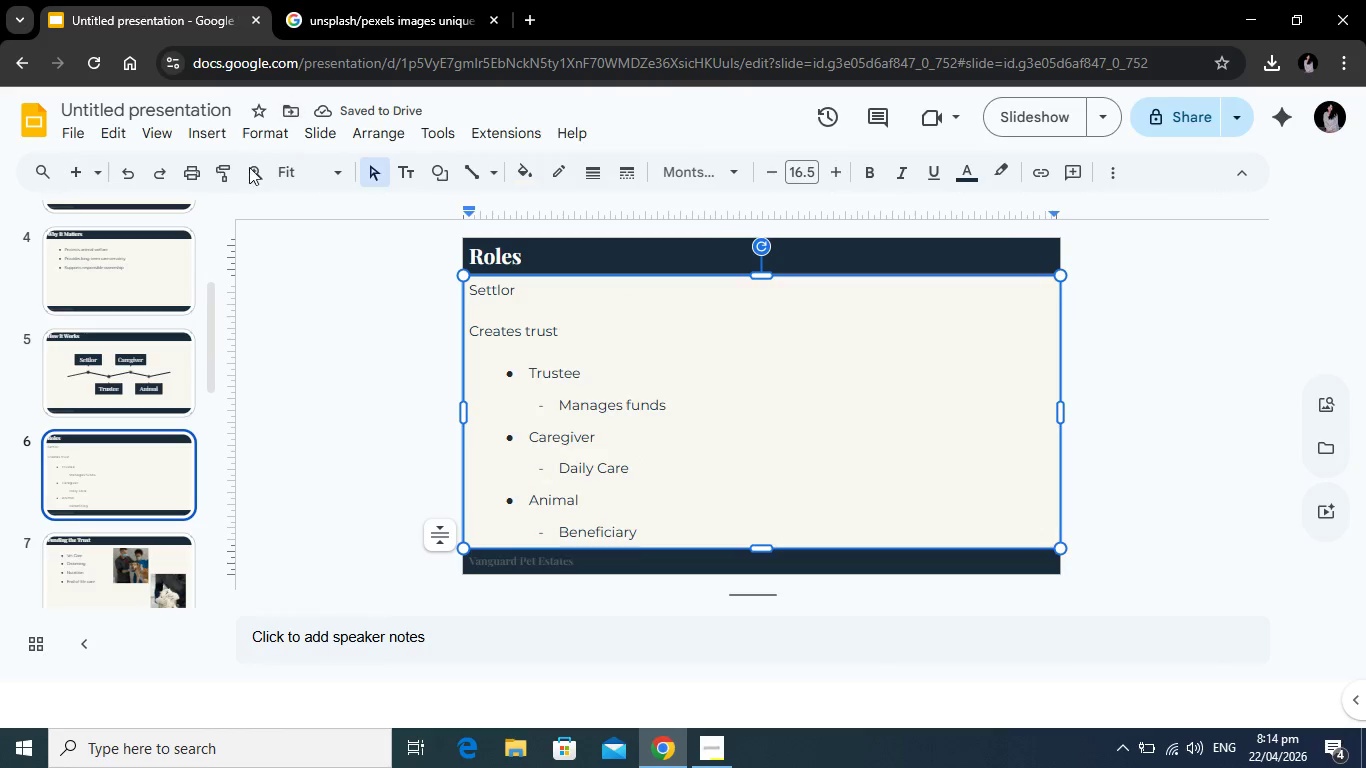 
left_click([131, 174])
 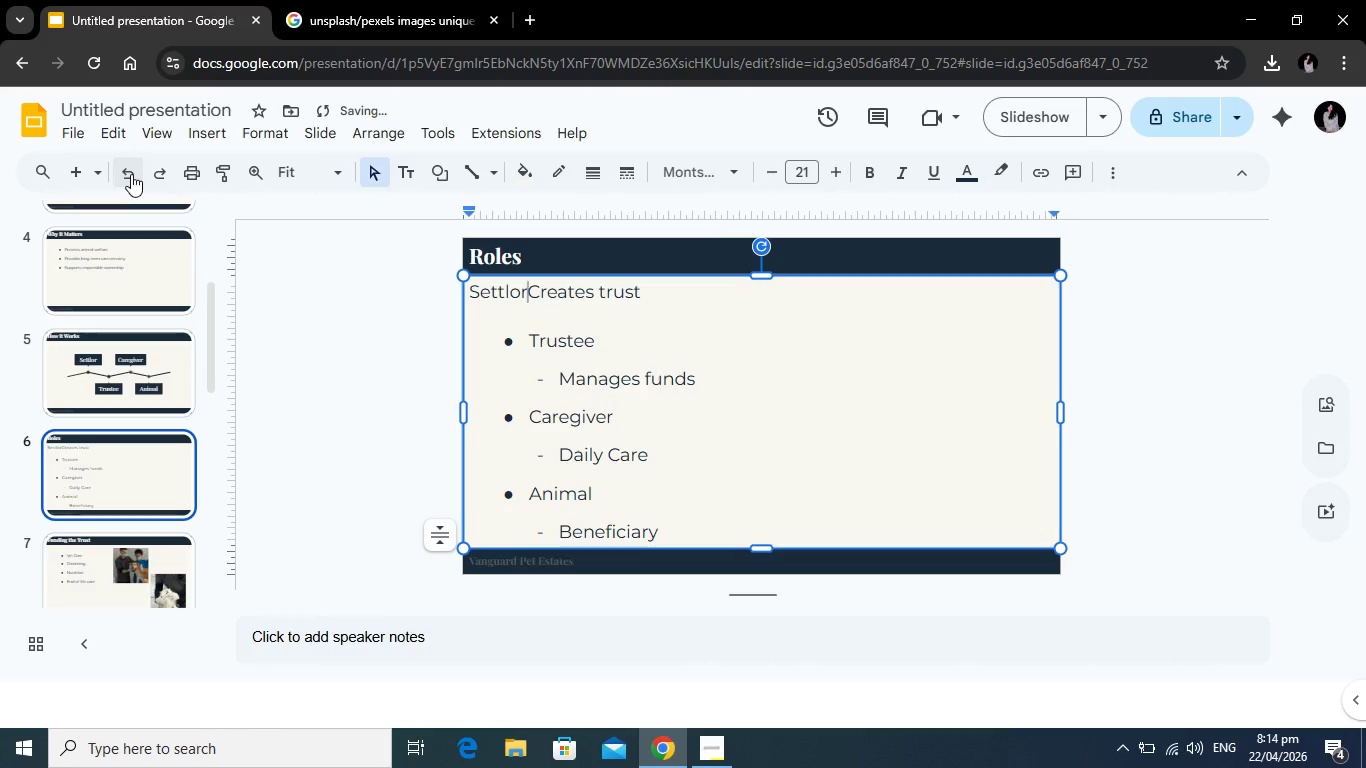 
left_click([131, 174])
 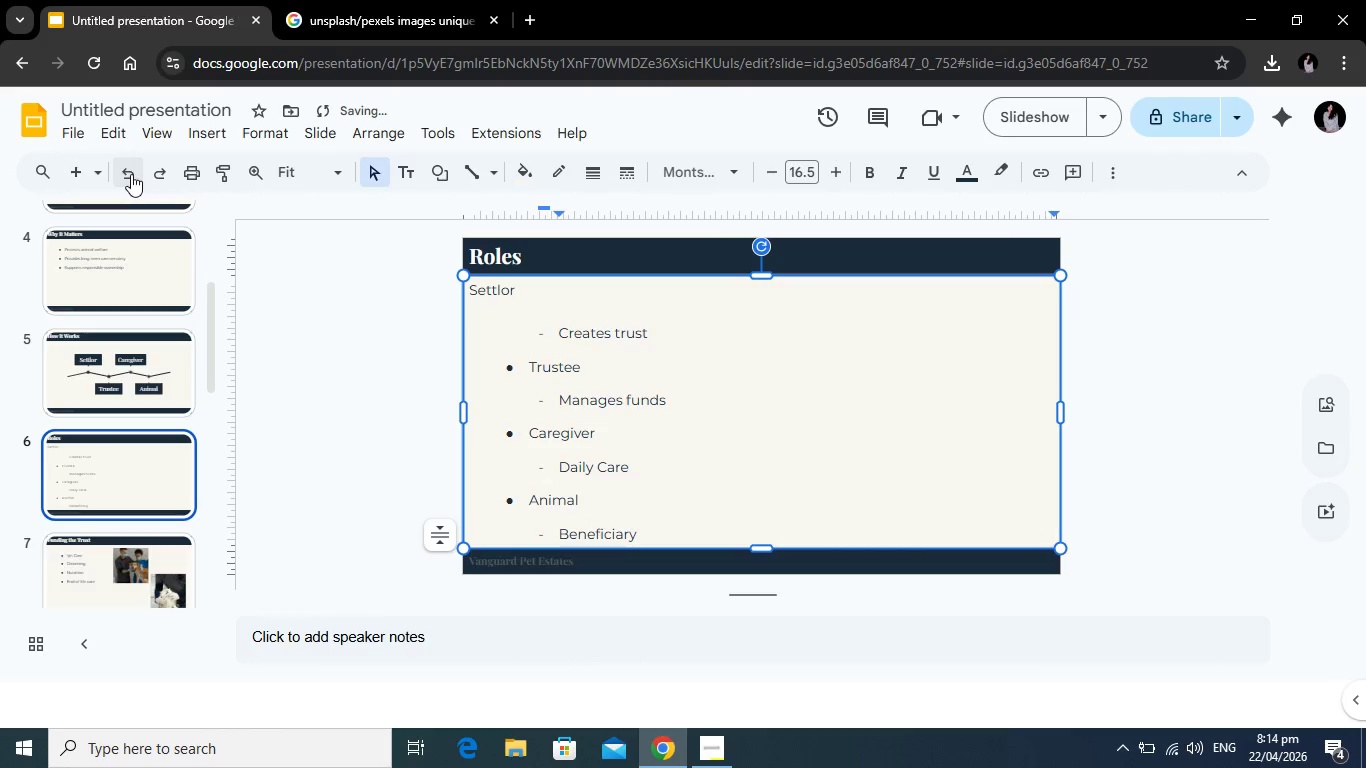 
left_click([131, 174])
 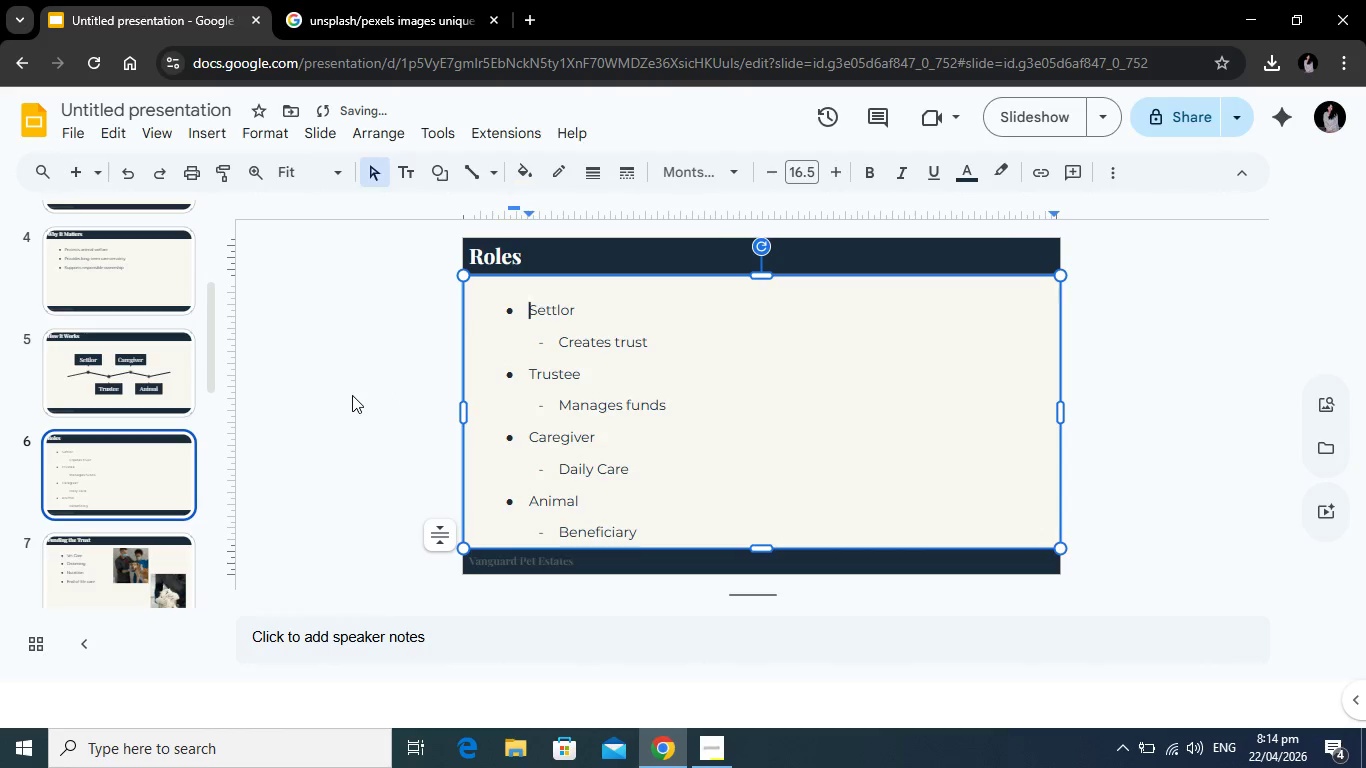 
left_click([351, 396])
 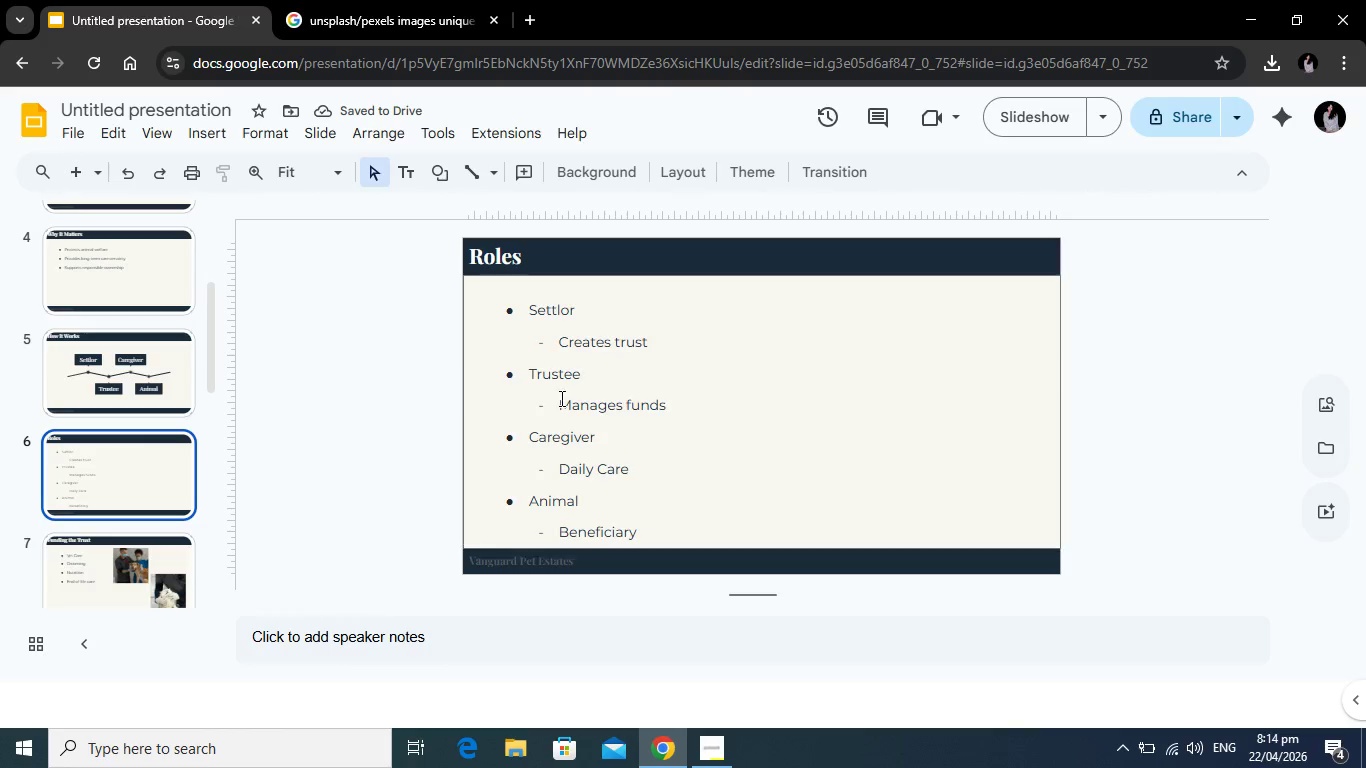 
left_click([535, 467])
 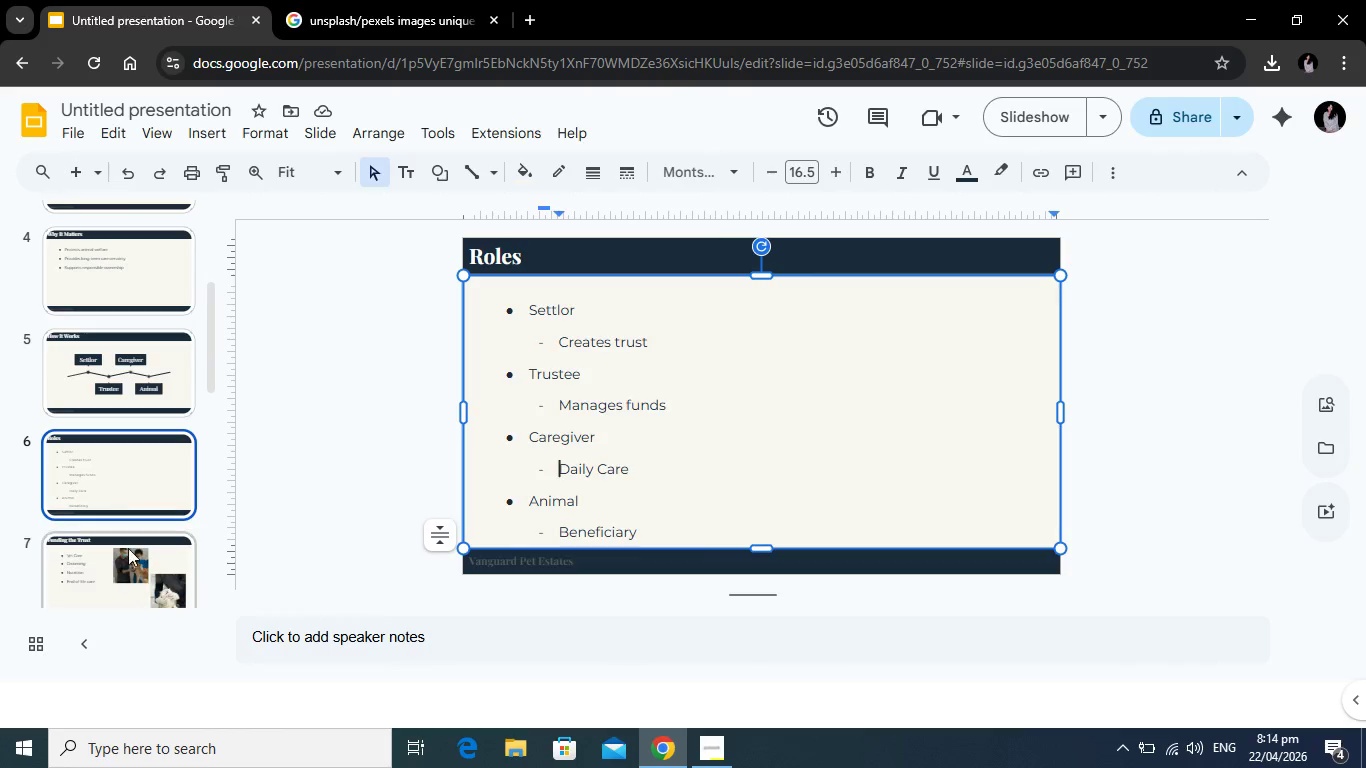 
left_click([125, 557])
 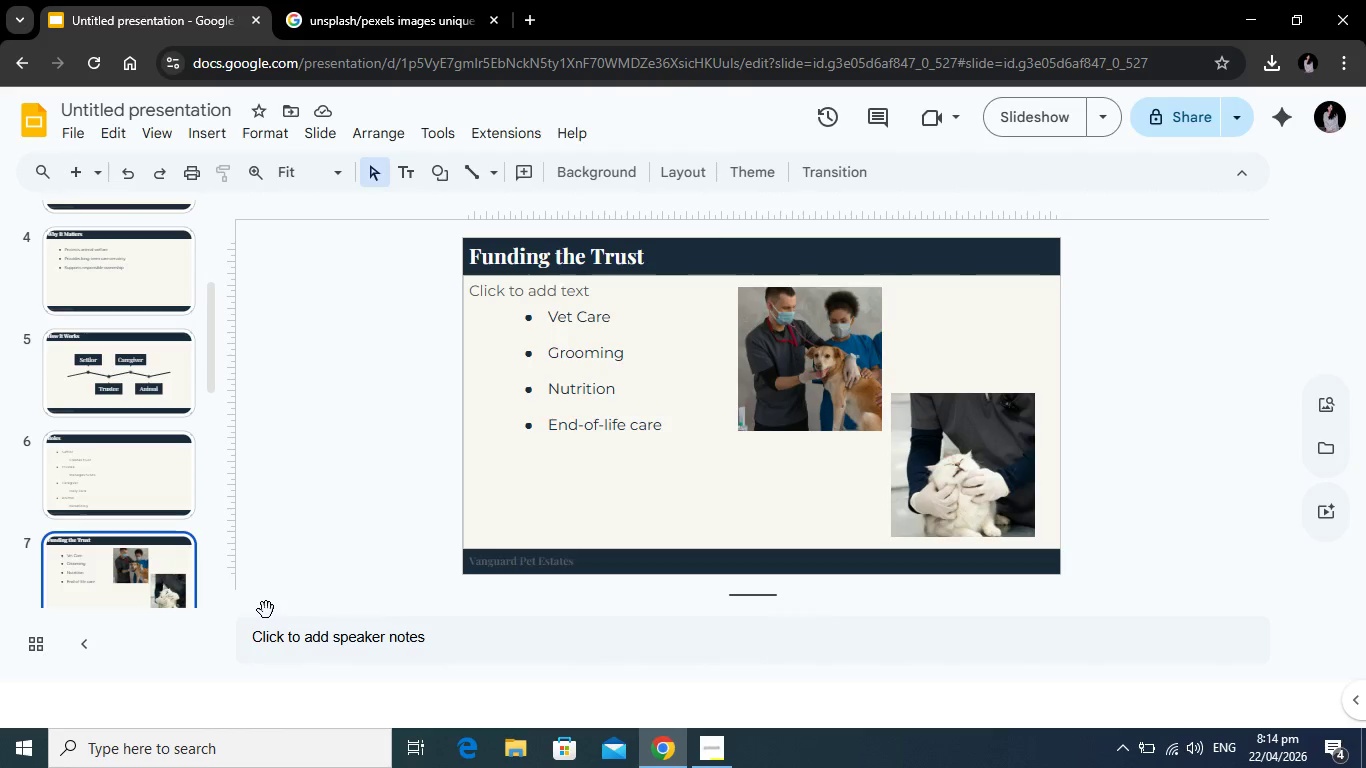 
key(Alt+Tab)
 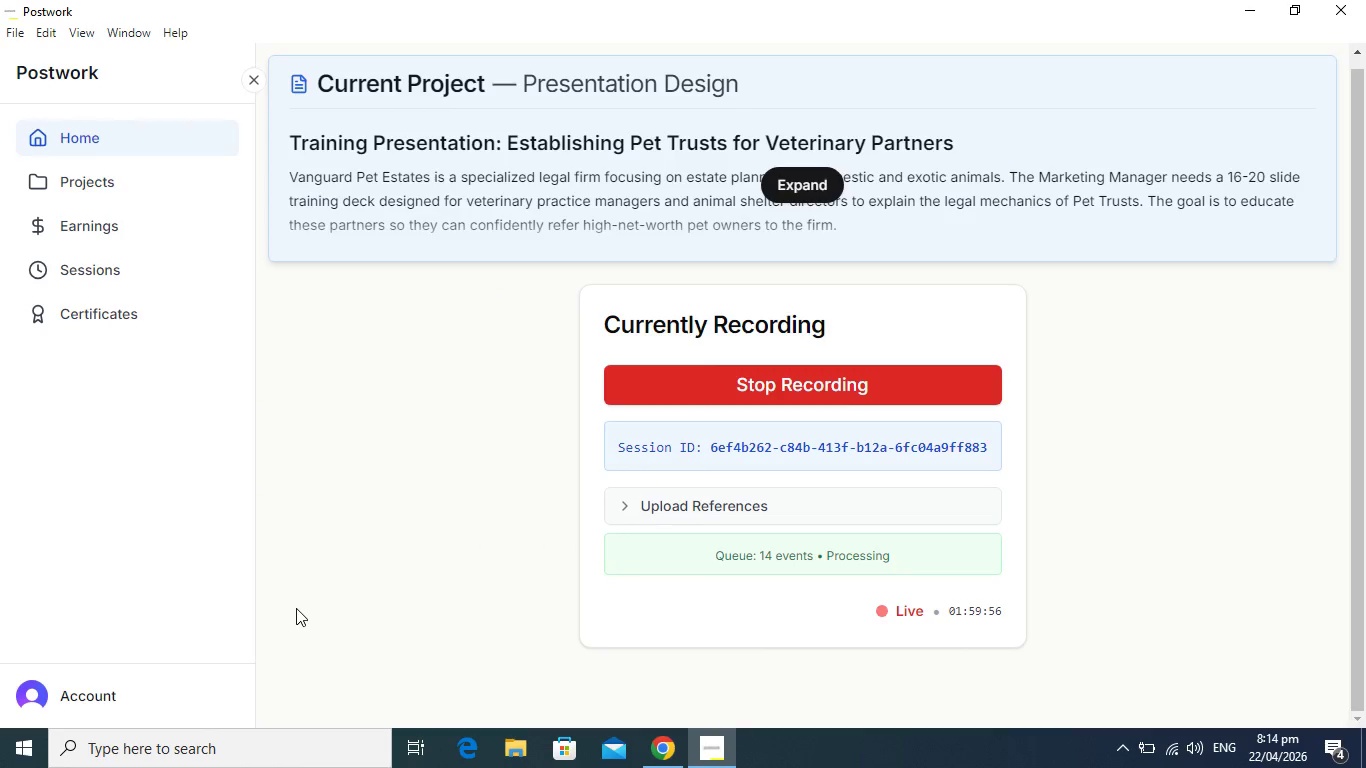 
key(Alt+Tab)
 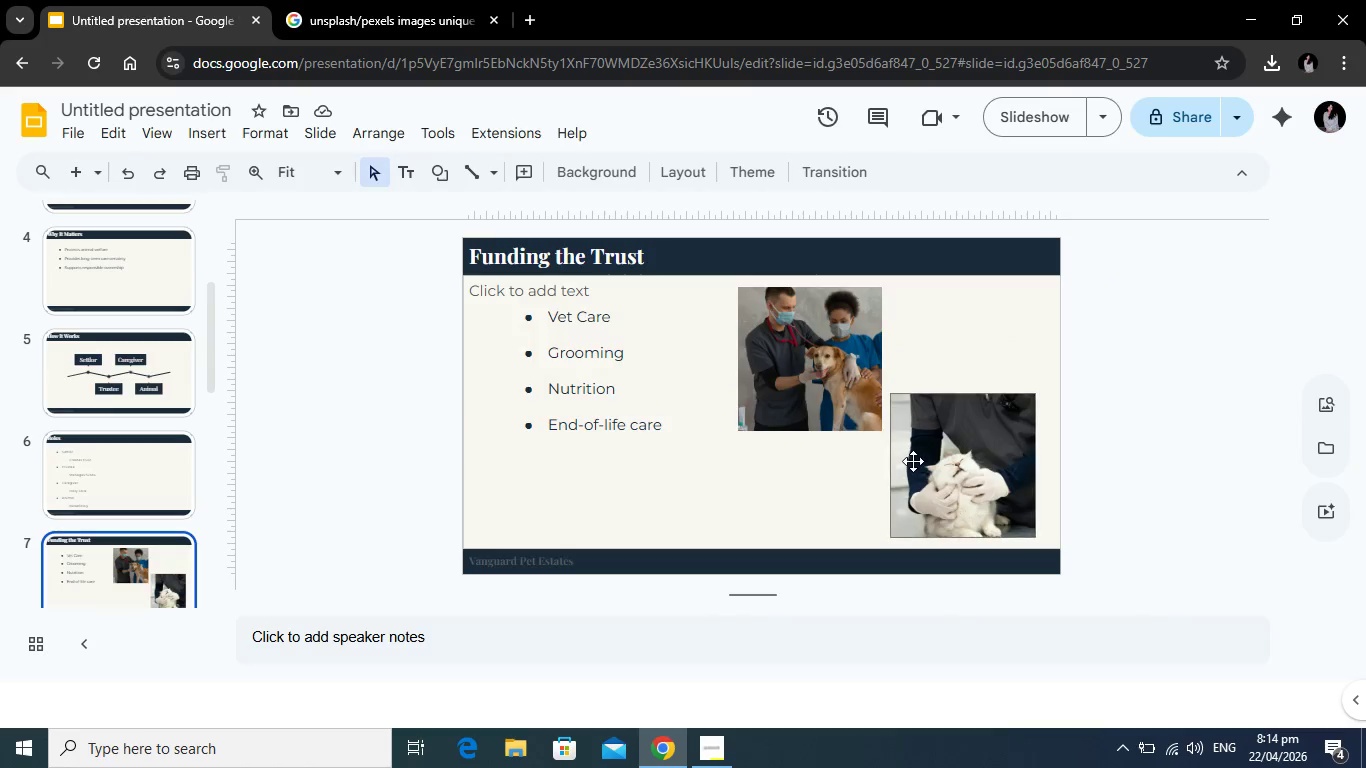 
scroll: coordinate [143, 481], scroll_direction: down, amount: 4.0
 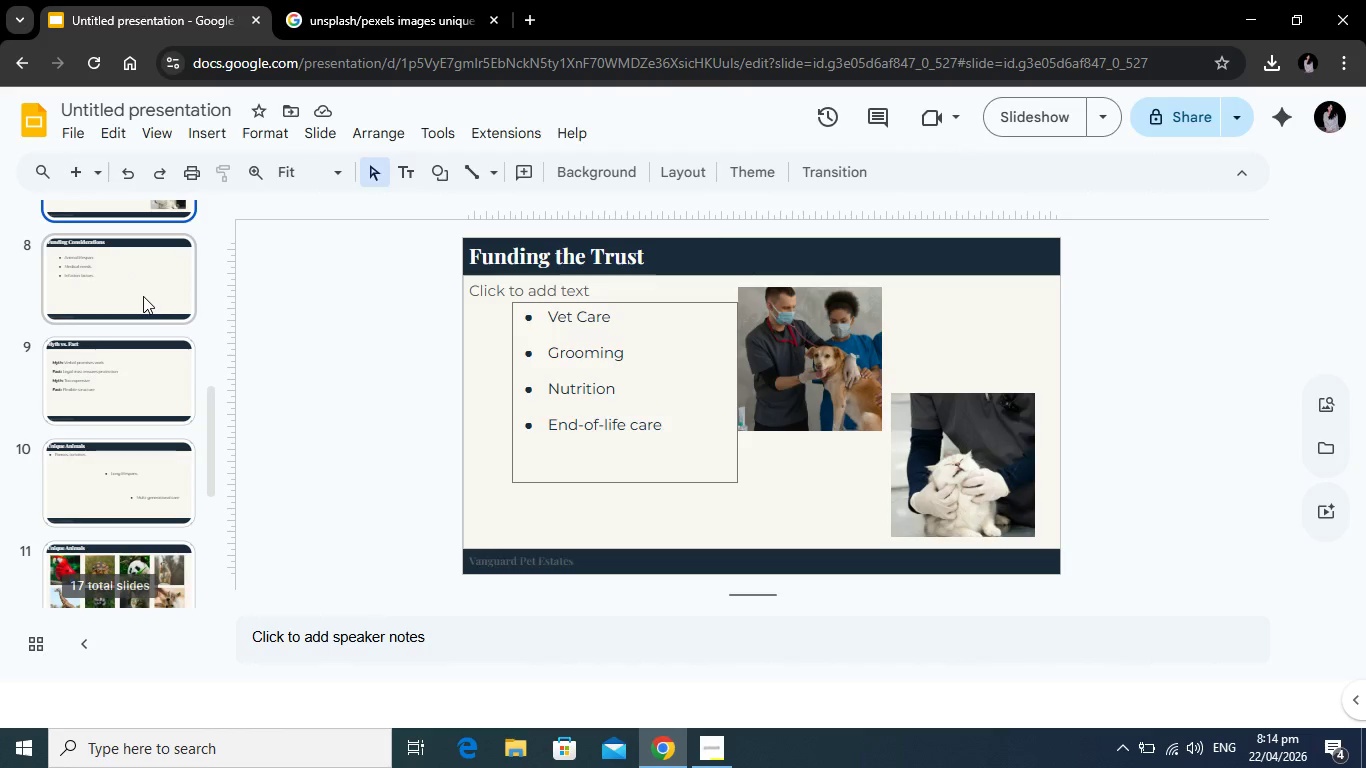 
left_click([143, 296])
 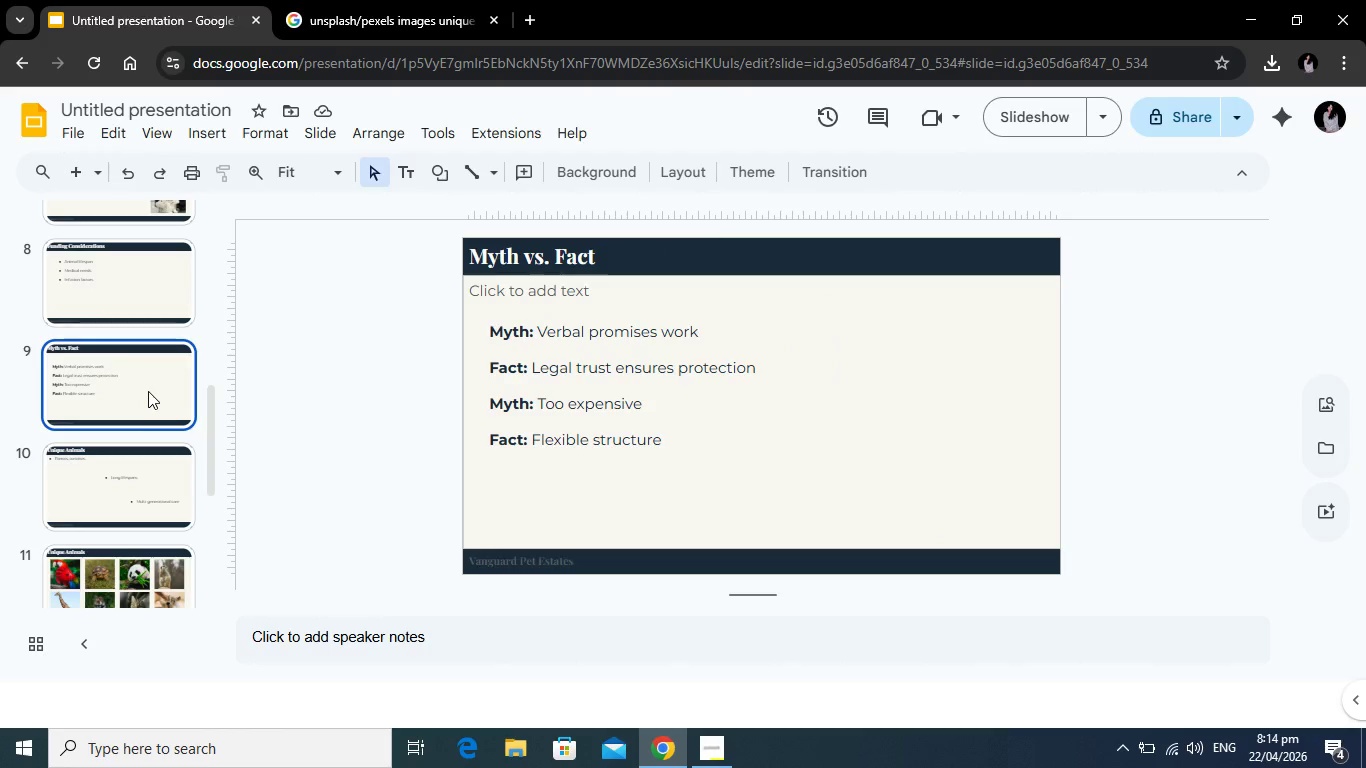 
scroll: coordinate [154, 387], scroll_direction: down, amount: 2.0
 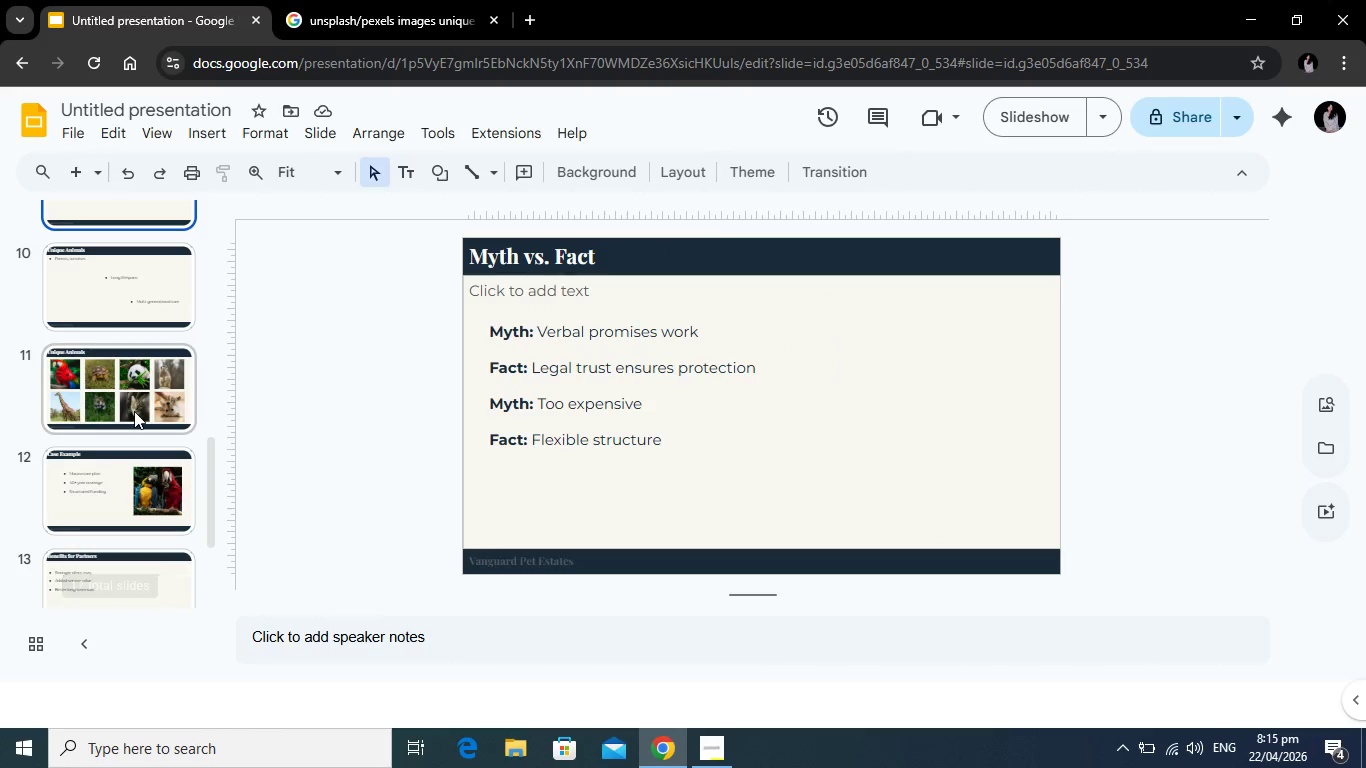 
left_click([134, 411])
 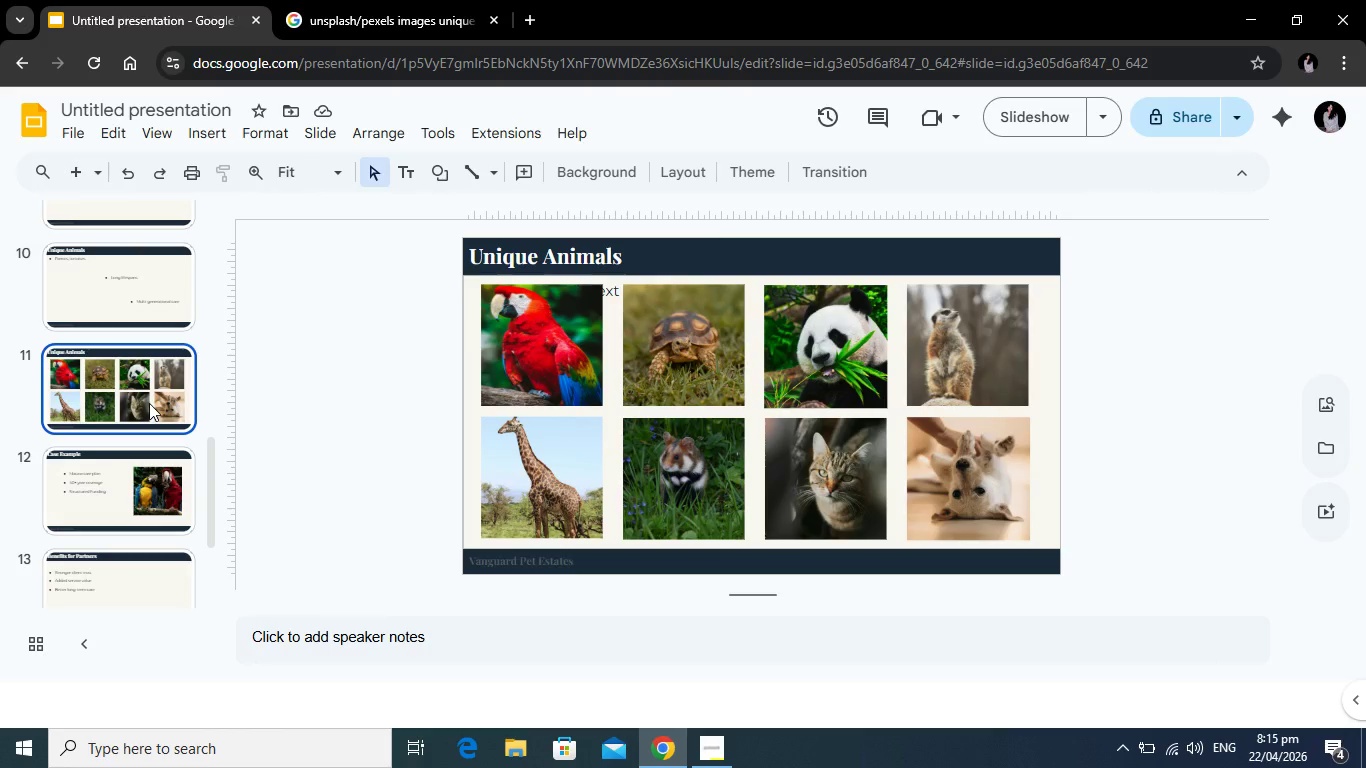 
wait(5.23)
 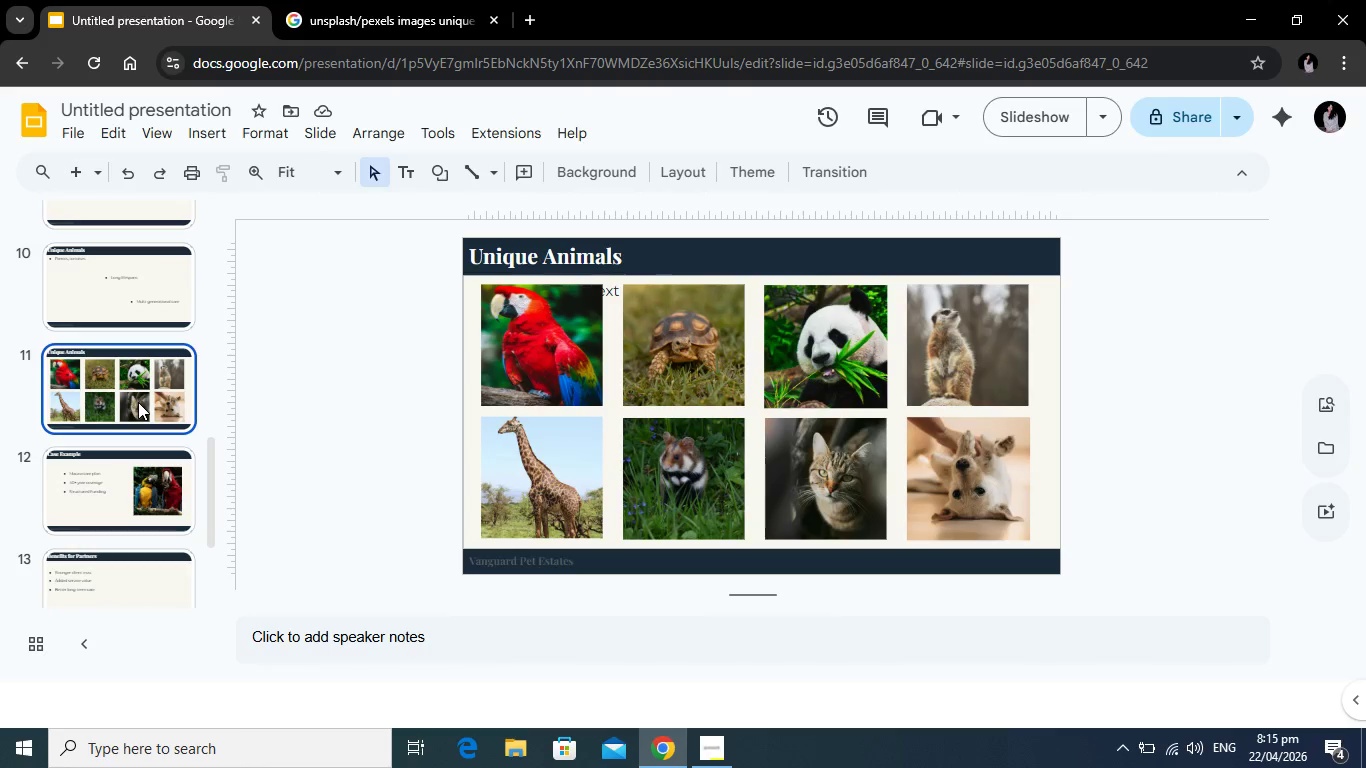 
left_click([149, 510])
 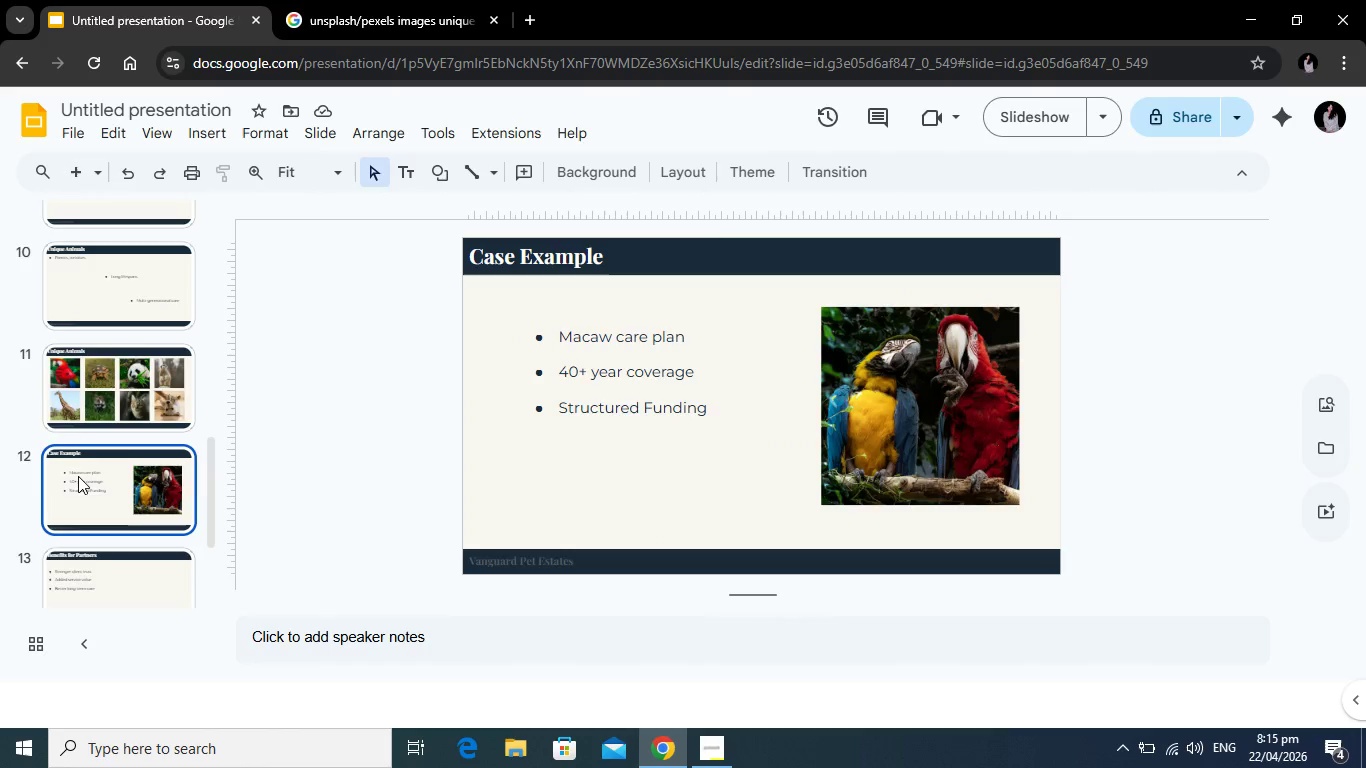 
scroll: coordinate [78, 476], scroll_direction: down, amount: 2.0
 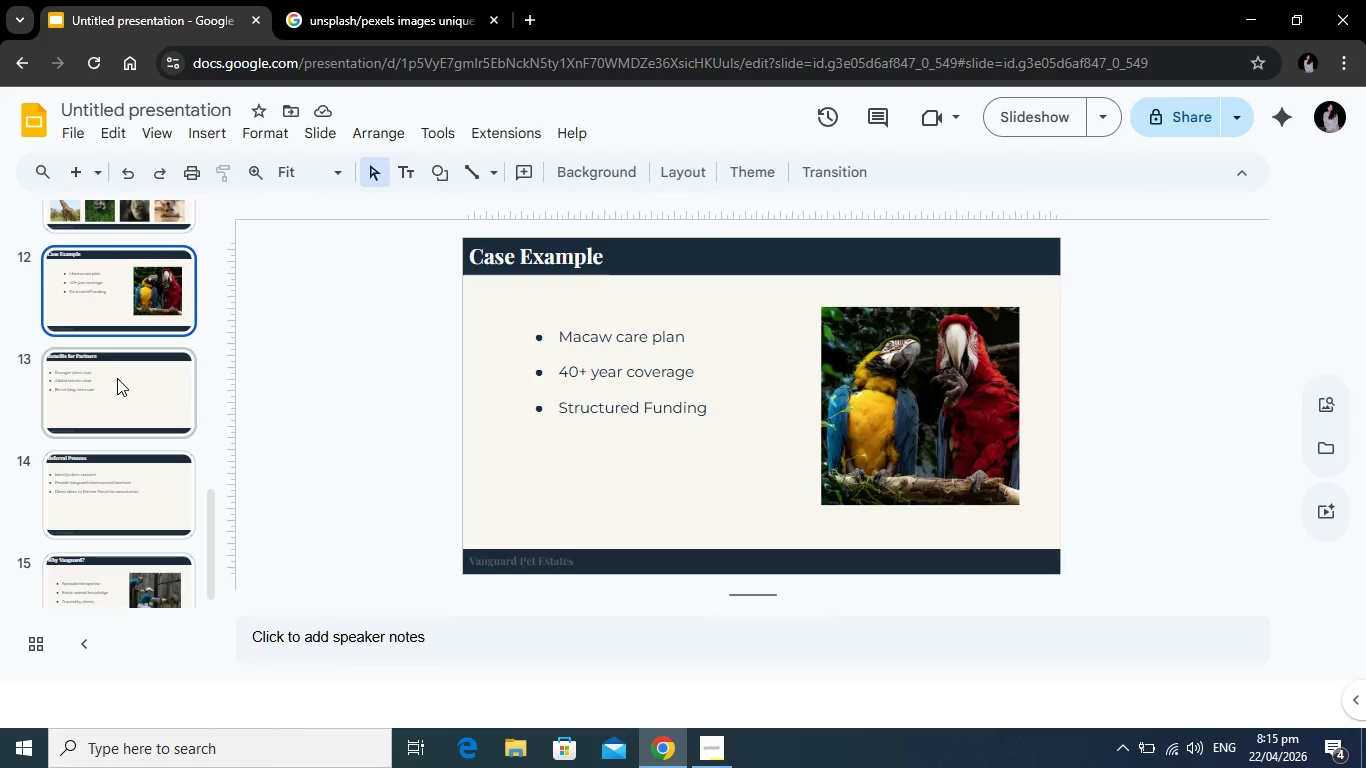 
left_click([117, 378])
 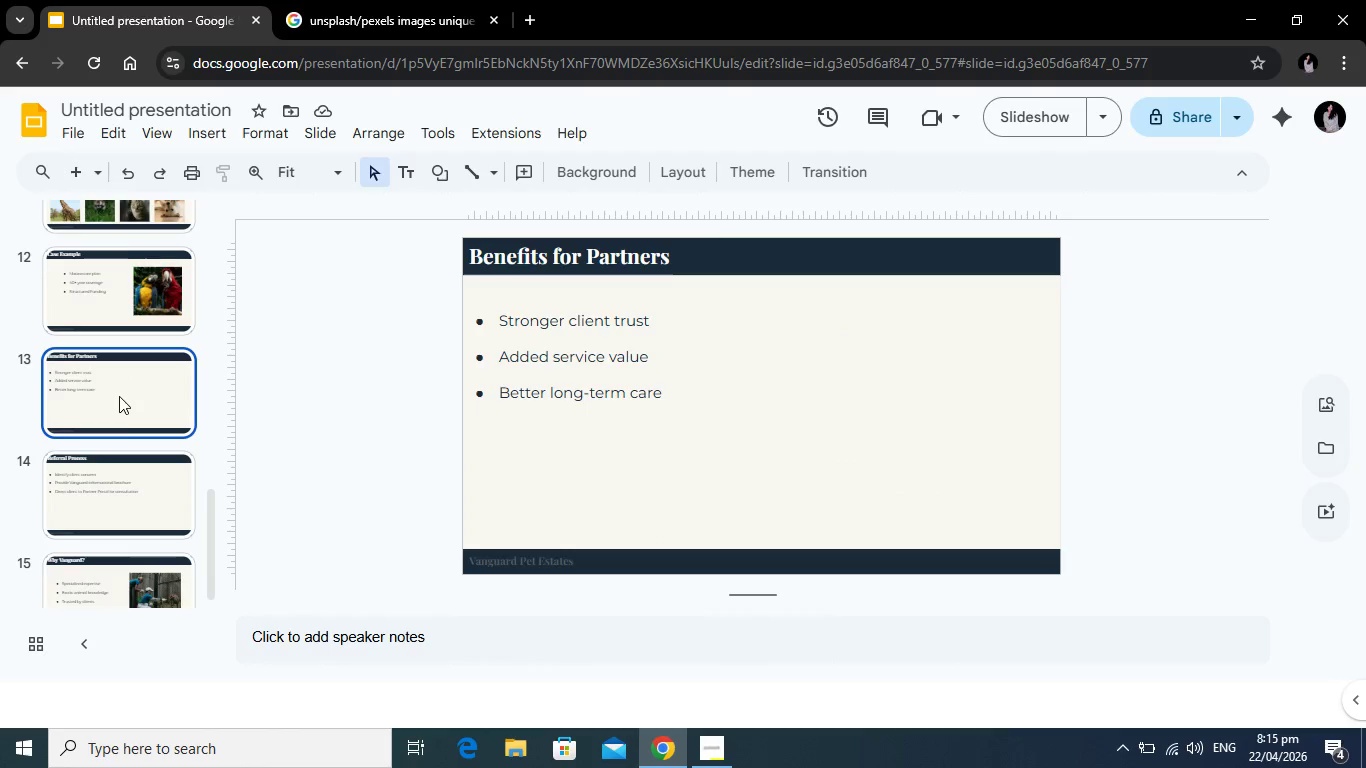 
scroll: coordinate [118, 403], scroll_direction: down, amount: 2.0
 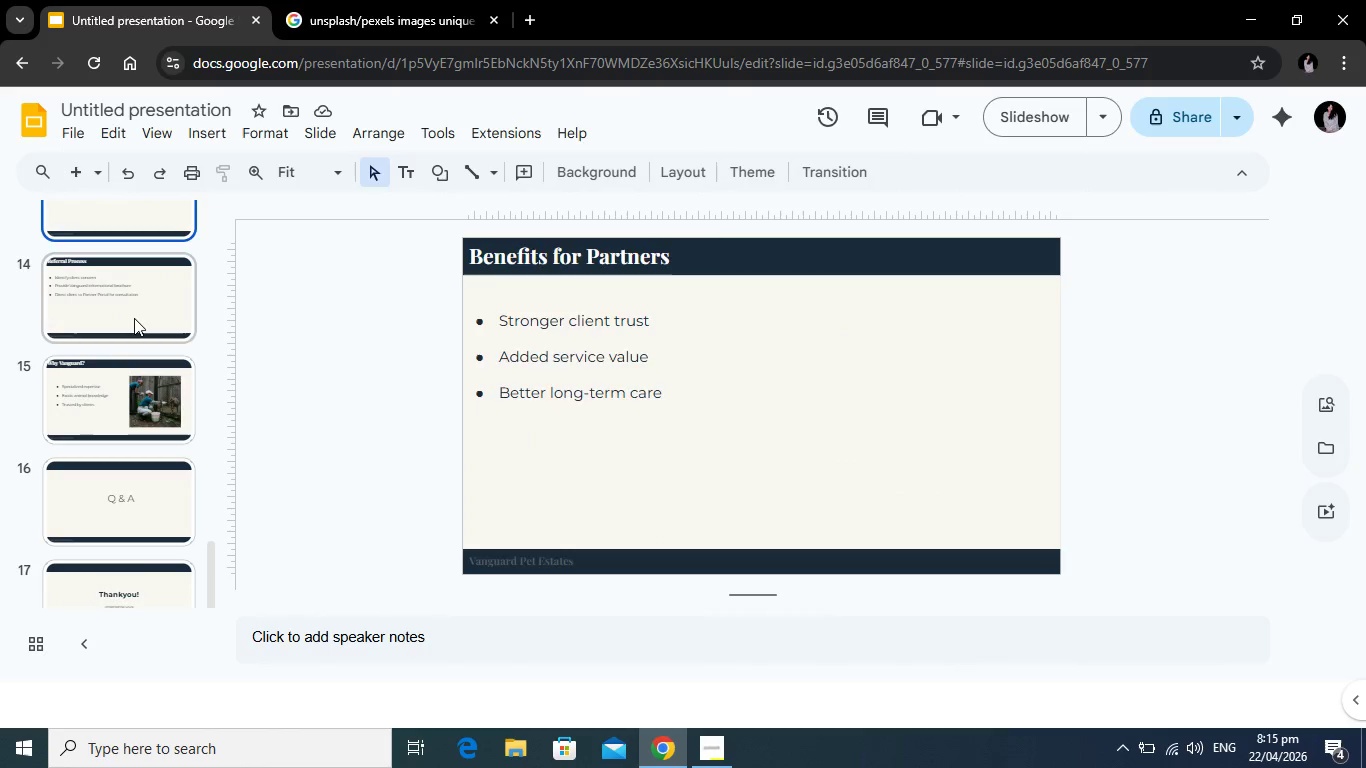 
left_click([134, 318])
 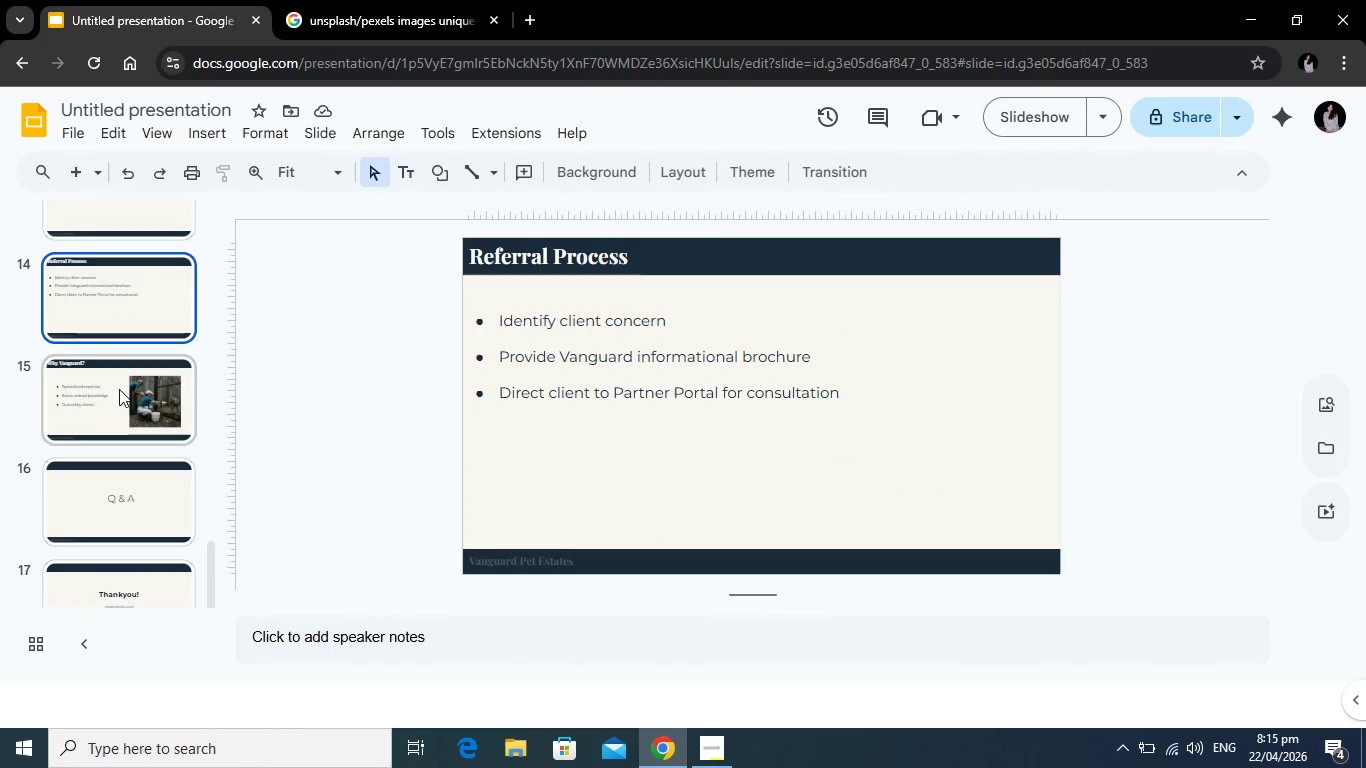 
left_click([109, 404])
 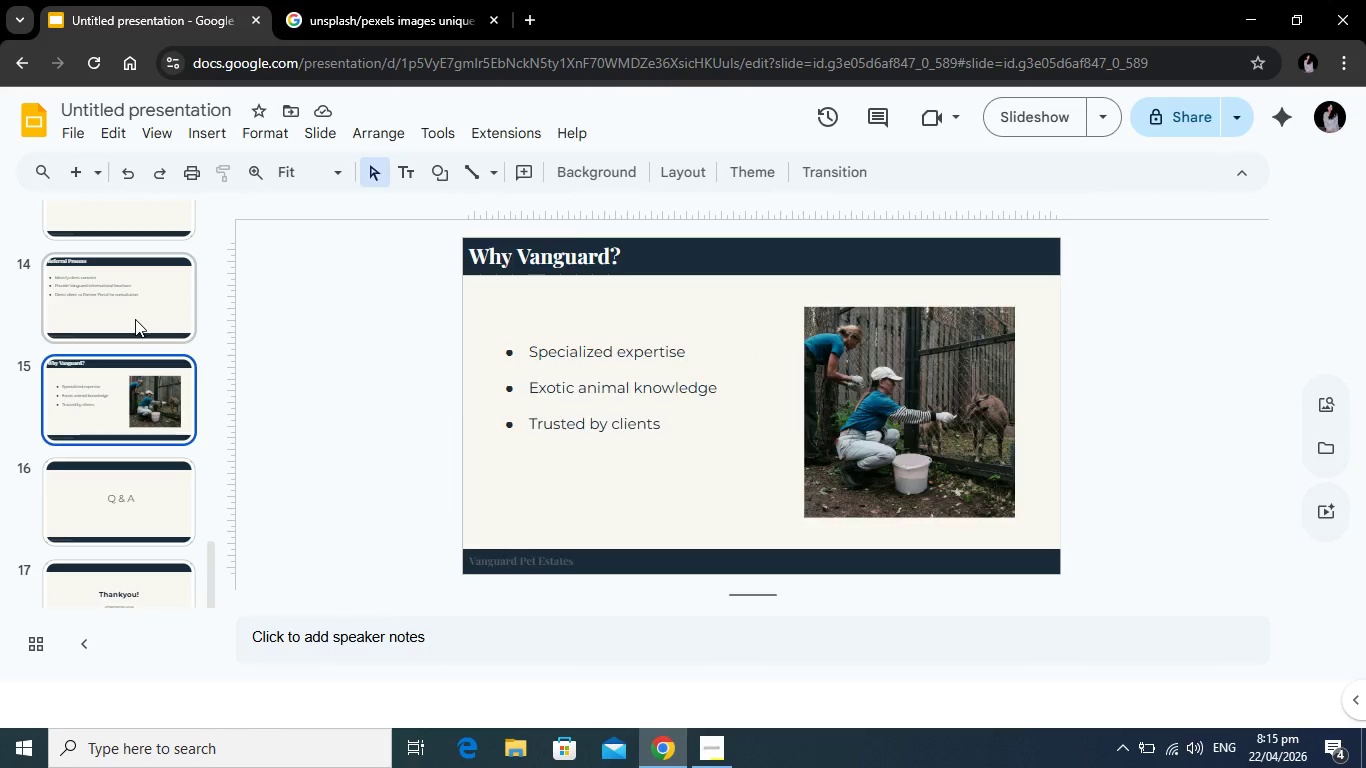 
left_click([135, 319])
 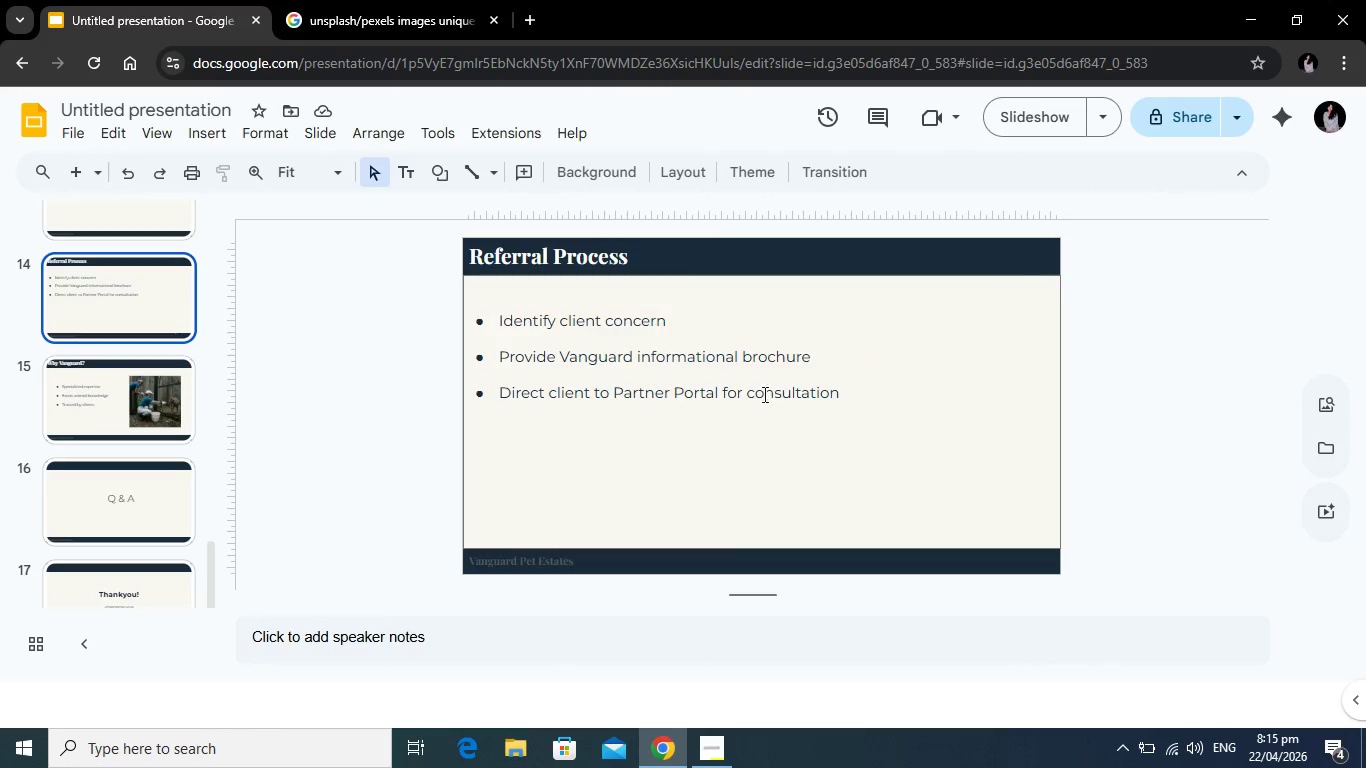 
wait(8.11)
 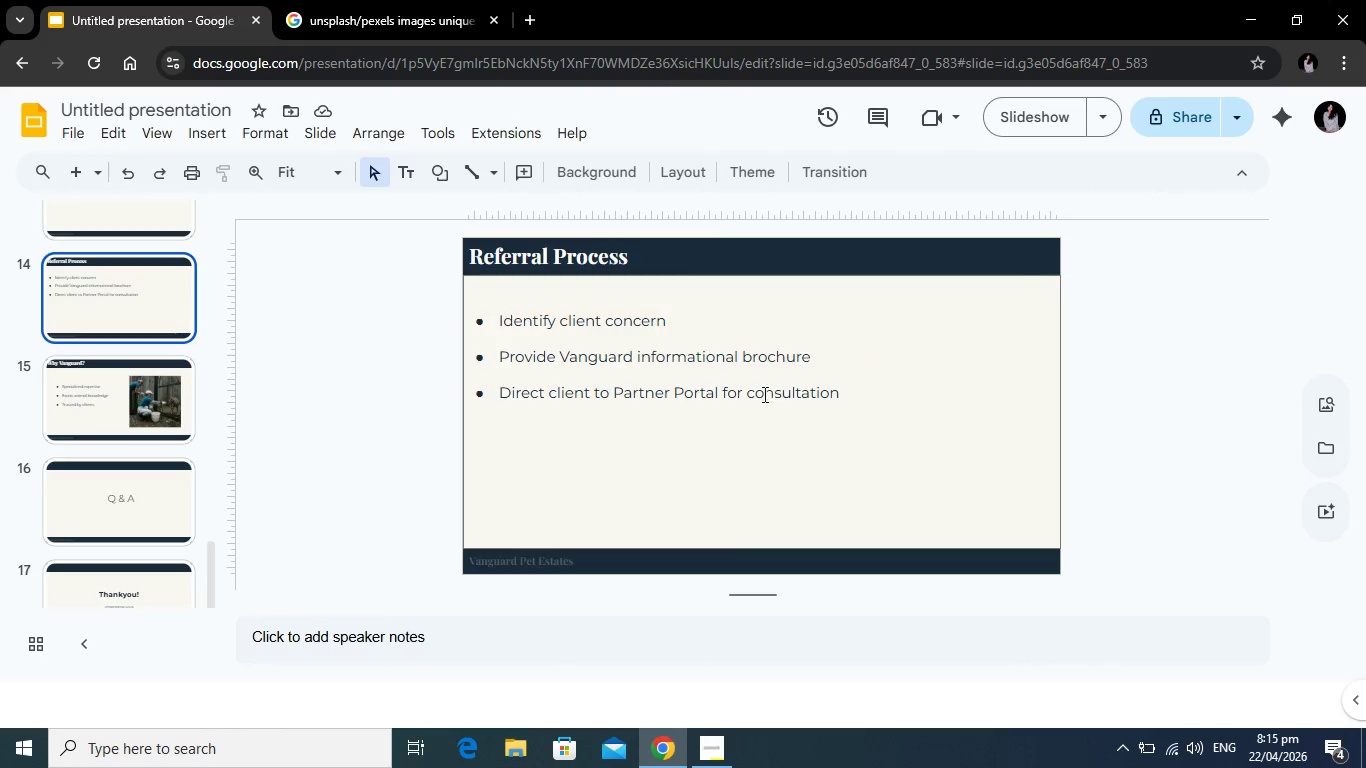 
left_click([97, 431])
 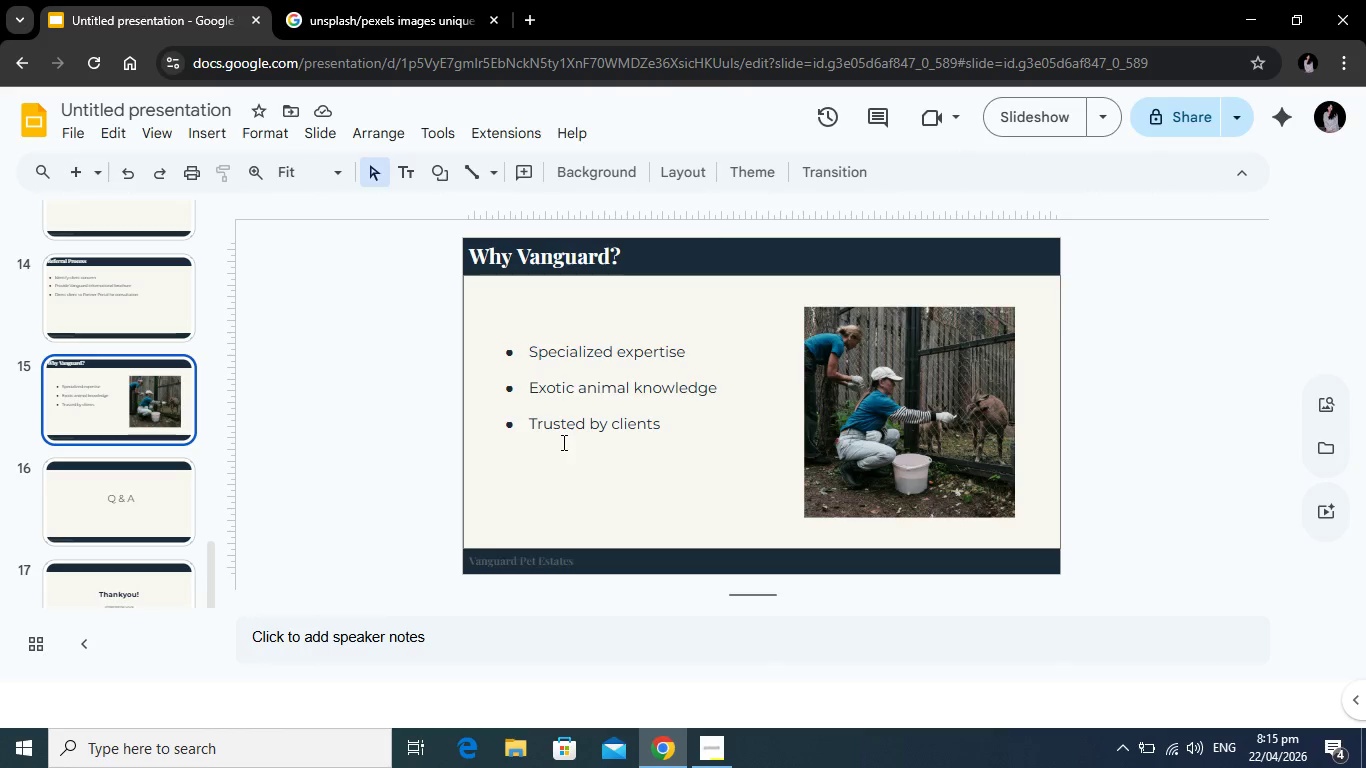 
wait(5.39)
 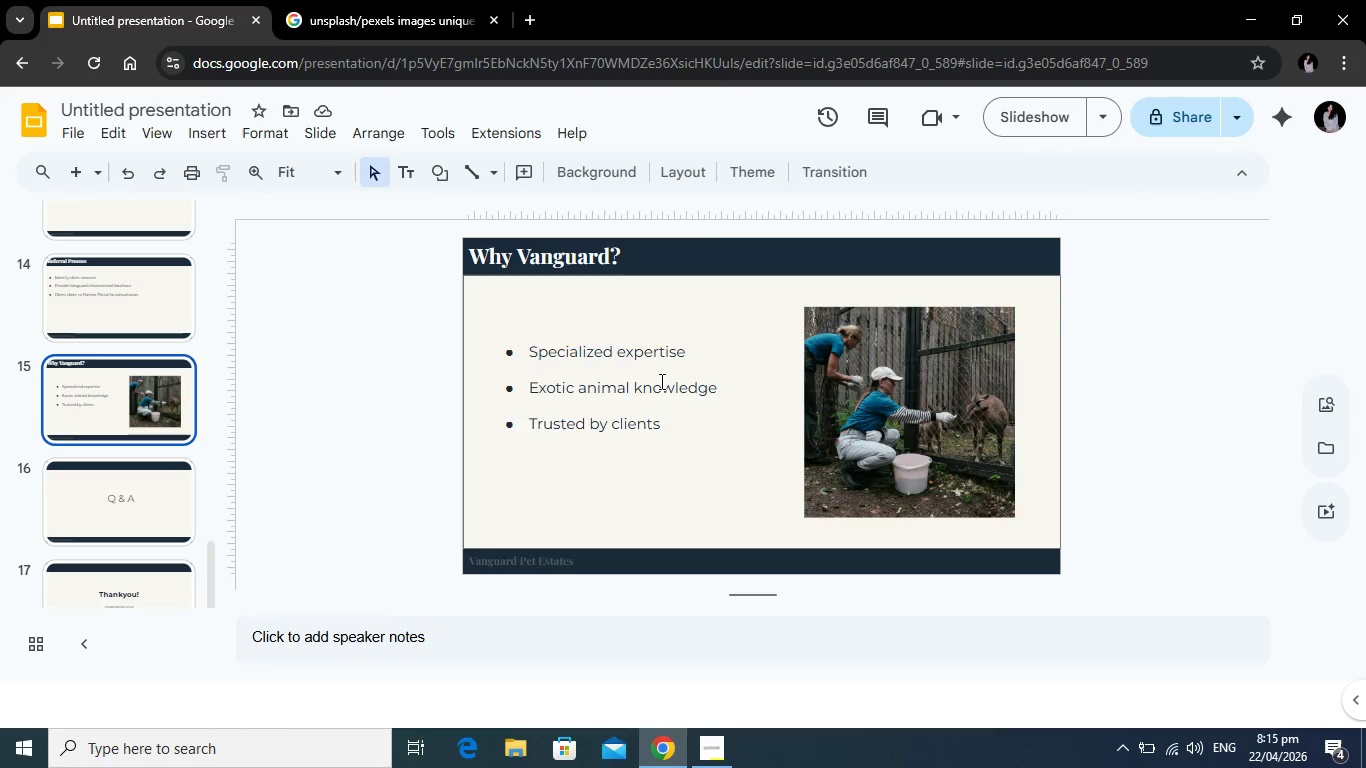 
scroll: coordinate [102, 457], scroll_direction: down, amount: 2.0
 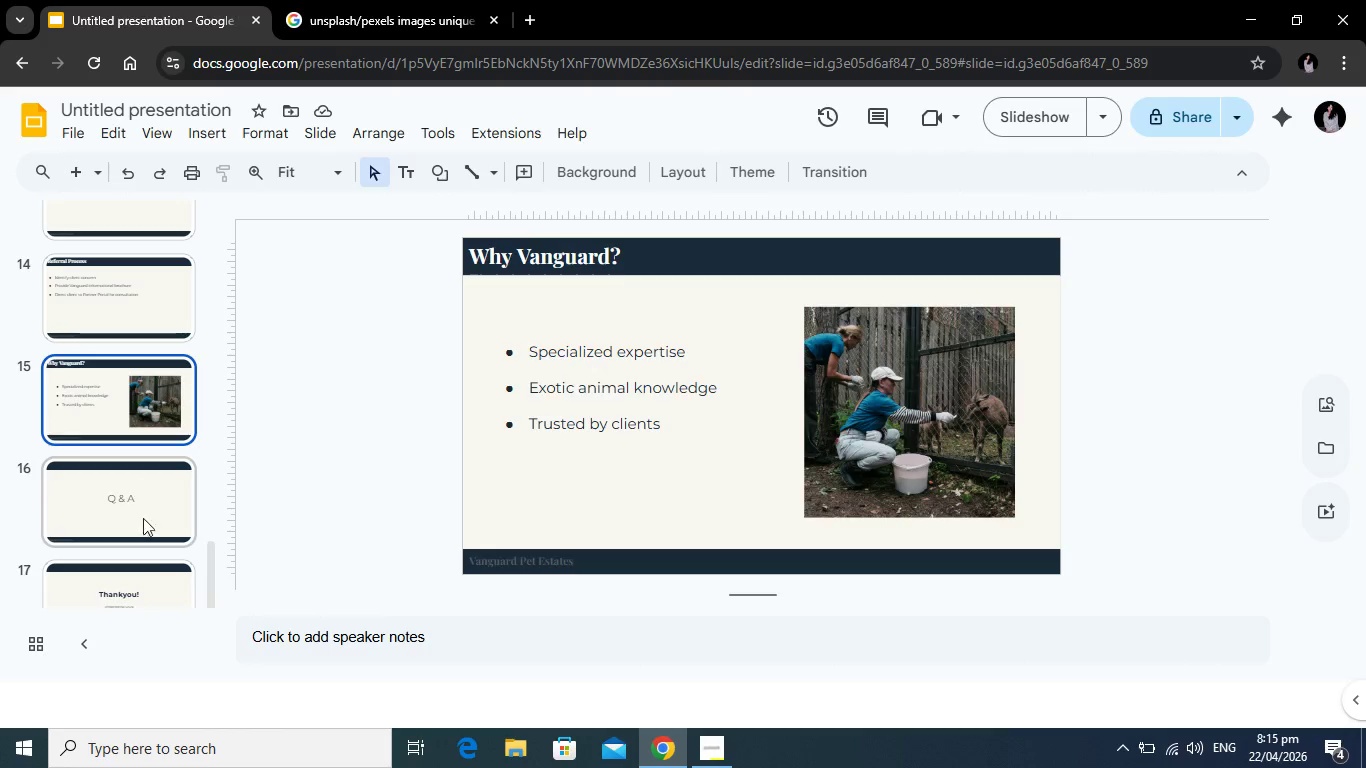 
left_click([133, 480])
 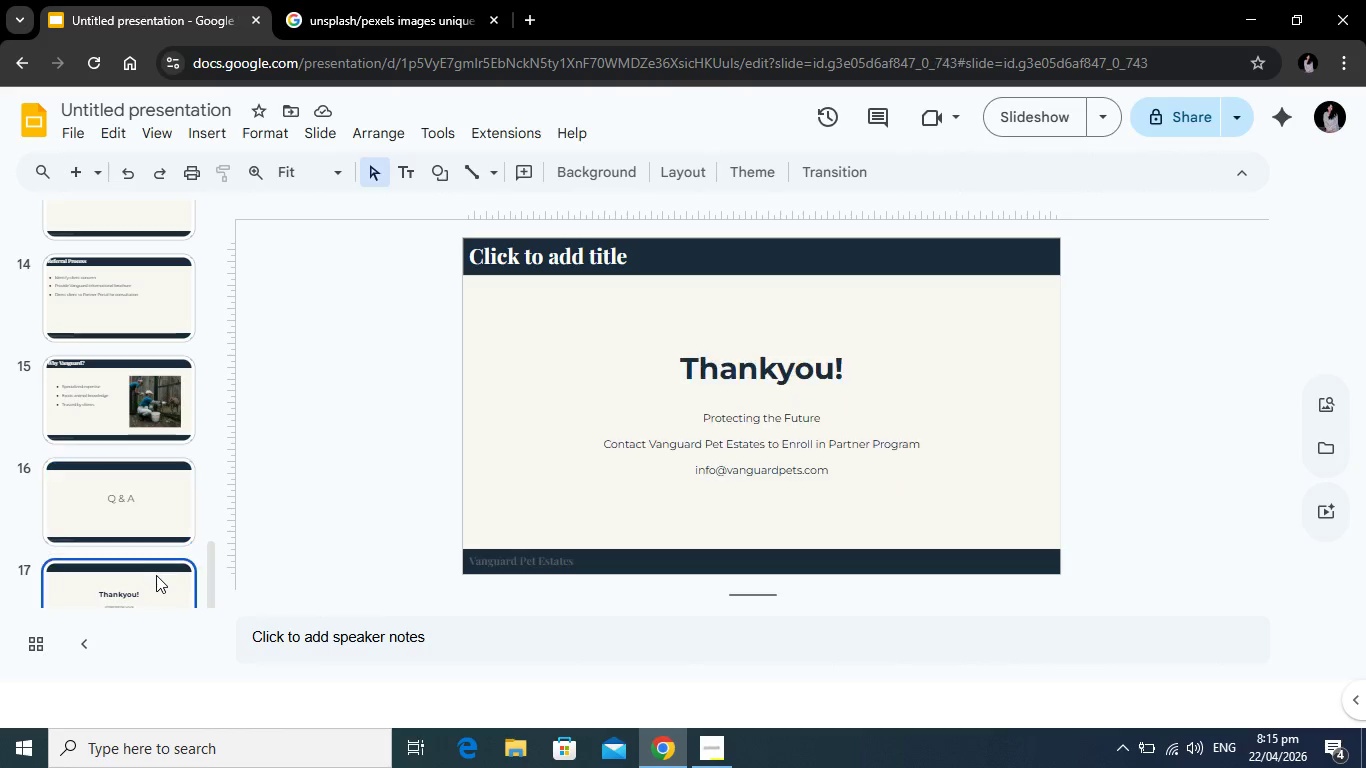 
left_click([156, 575])
 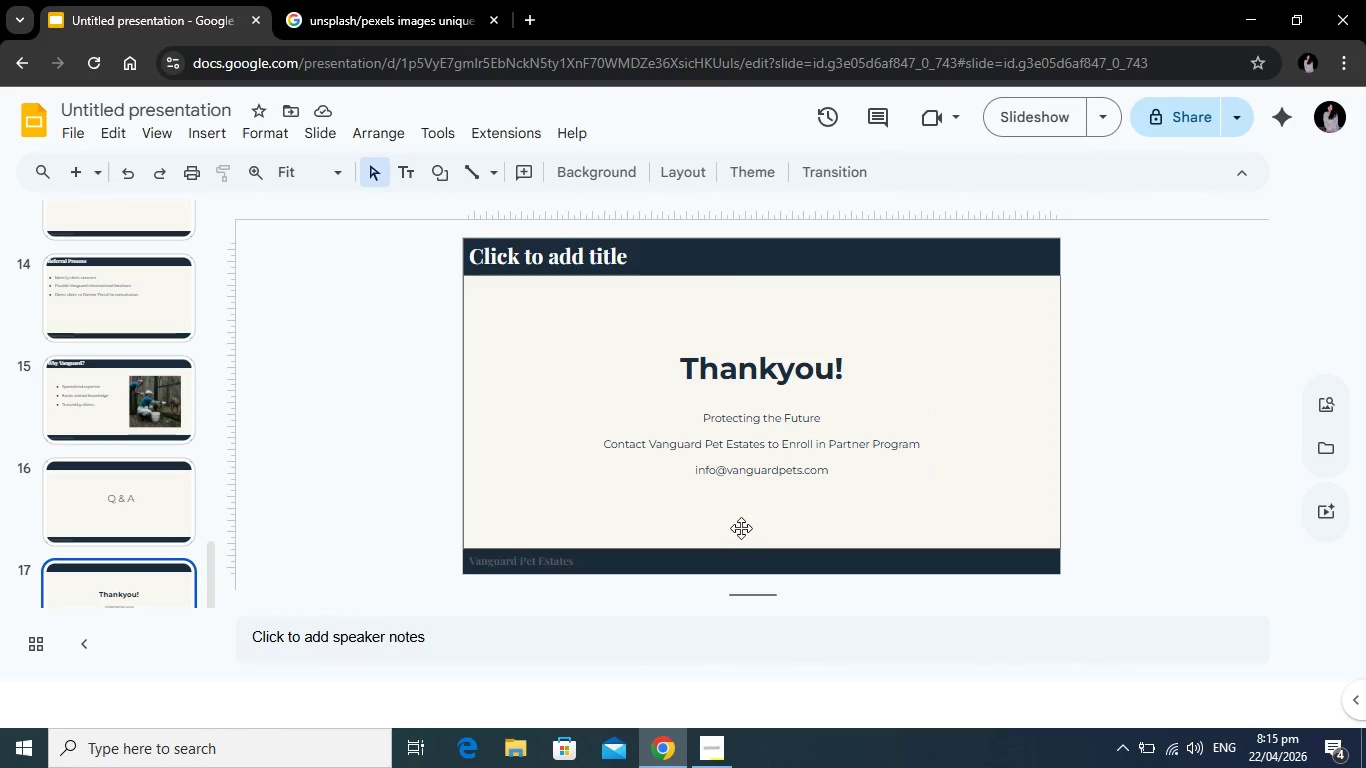 
wait(5.8)
 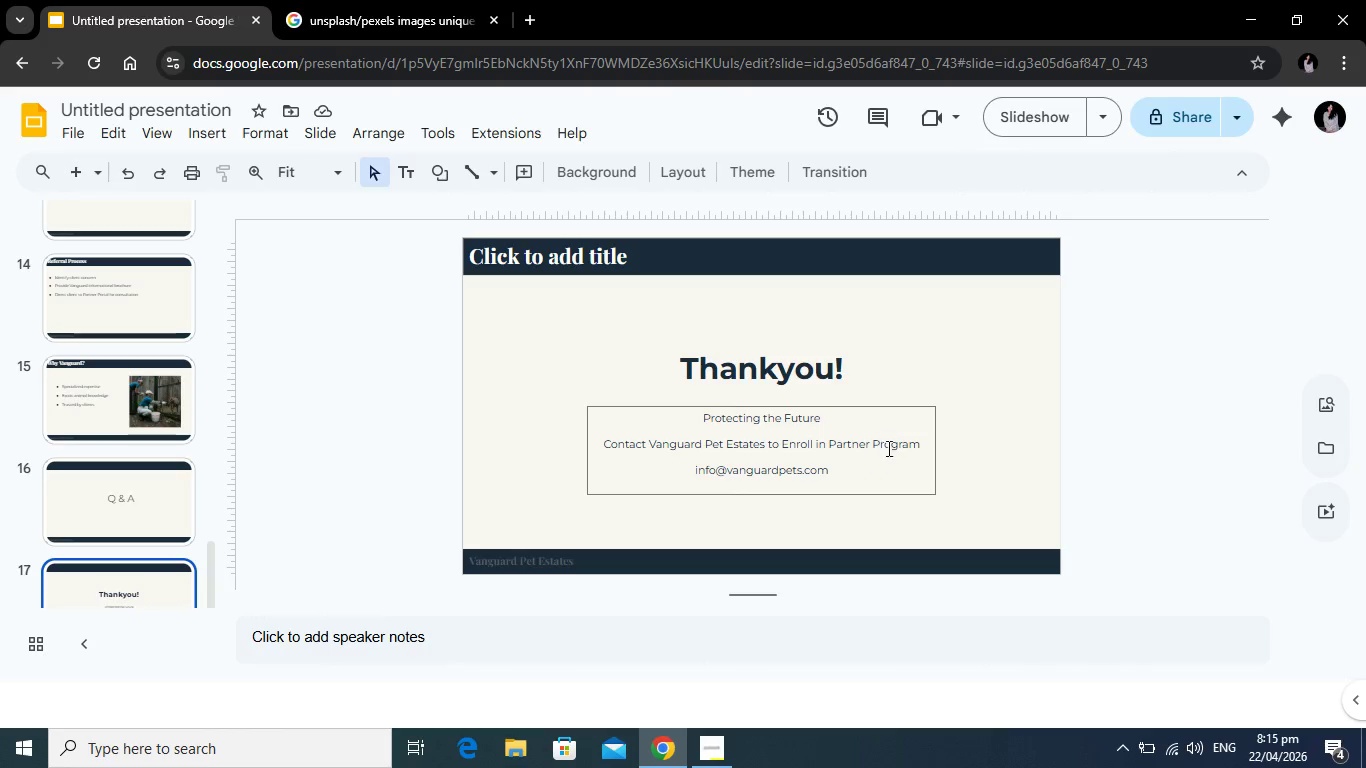 
scroll: coordinate [174, 419], scroll_direction: up, amount: 5.0
 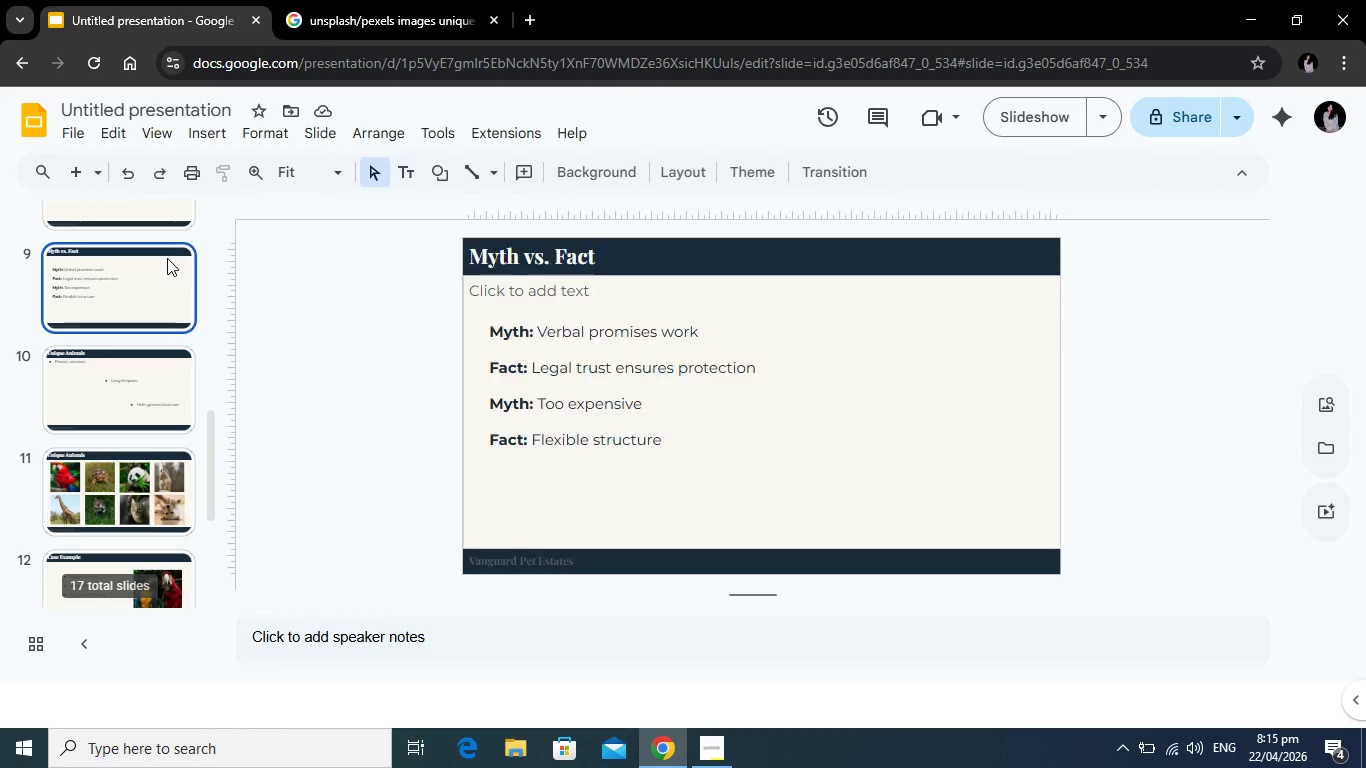 
left_click([167, 258])
 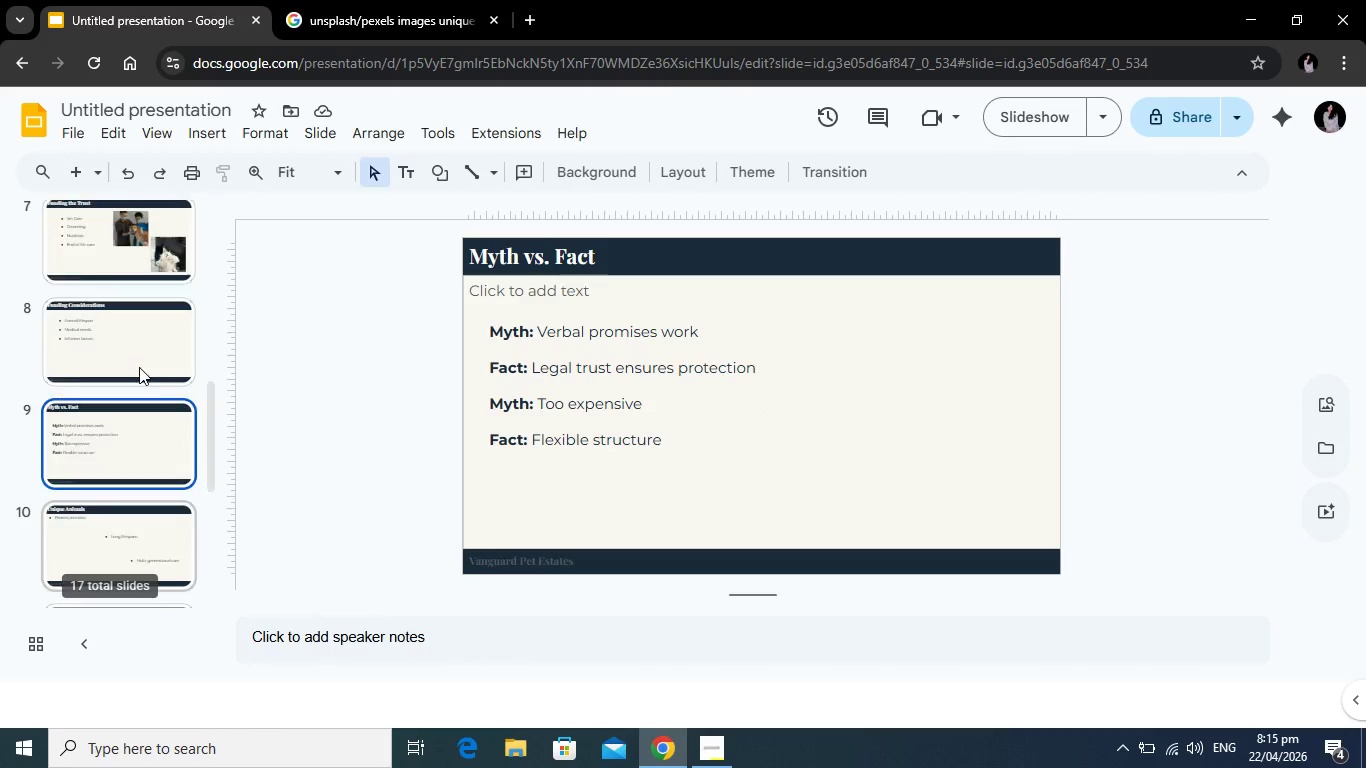 
scroll: coordinate [139, 367], scroll_direction: up, amount: 3.0
 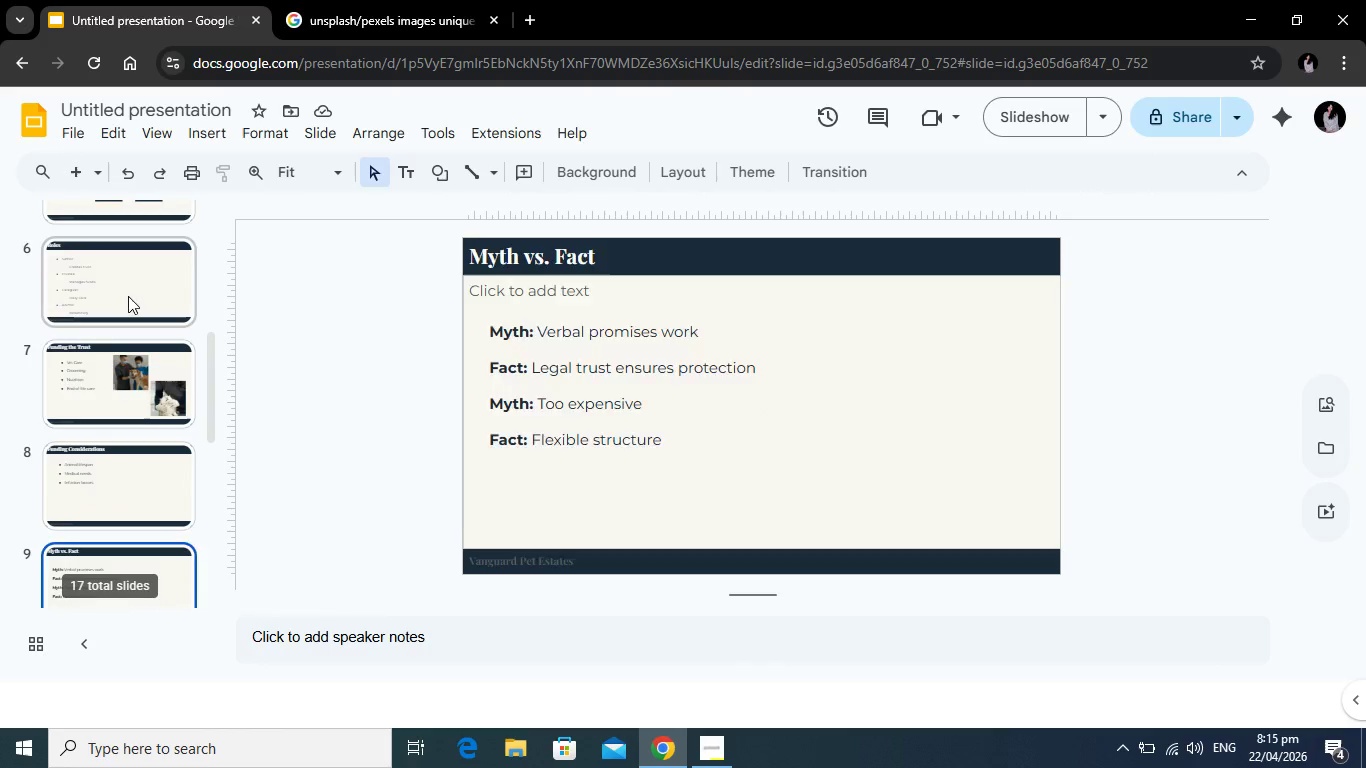 
left_click([128, 296])
 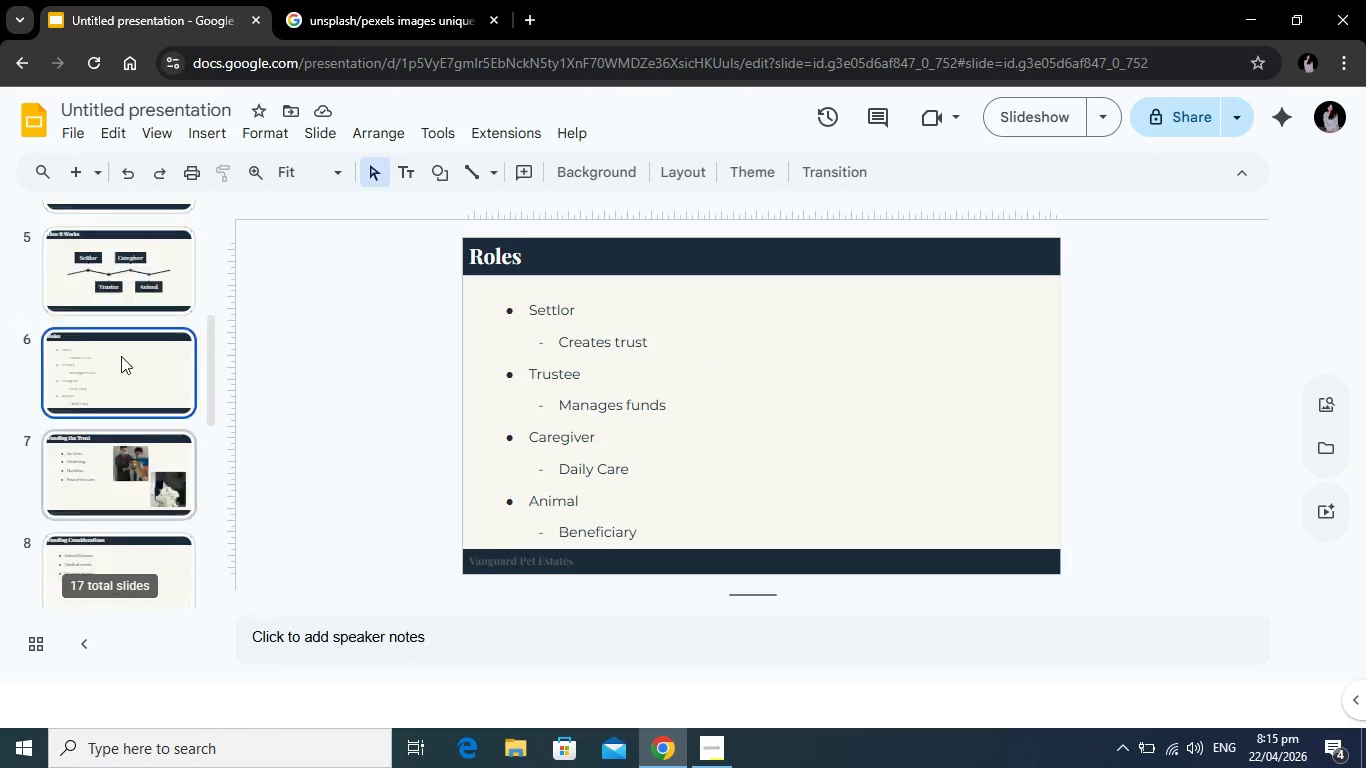 
scroll: coordinate [126, 362], scroll_direction: up, amount: 4.0
 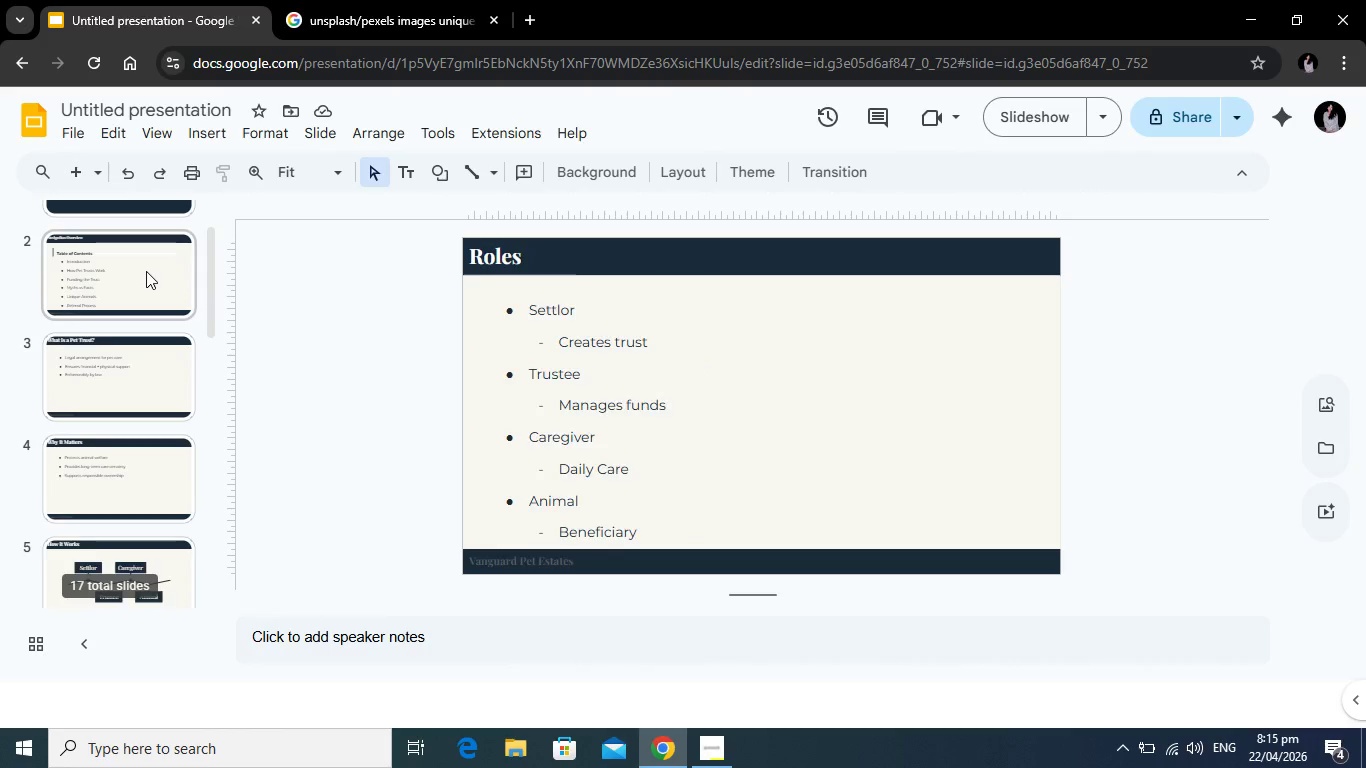 
left_click([146, 271])
 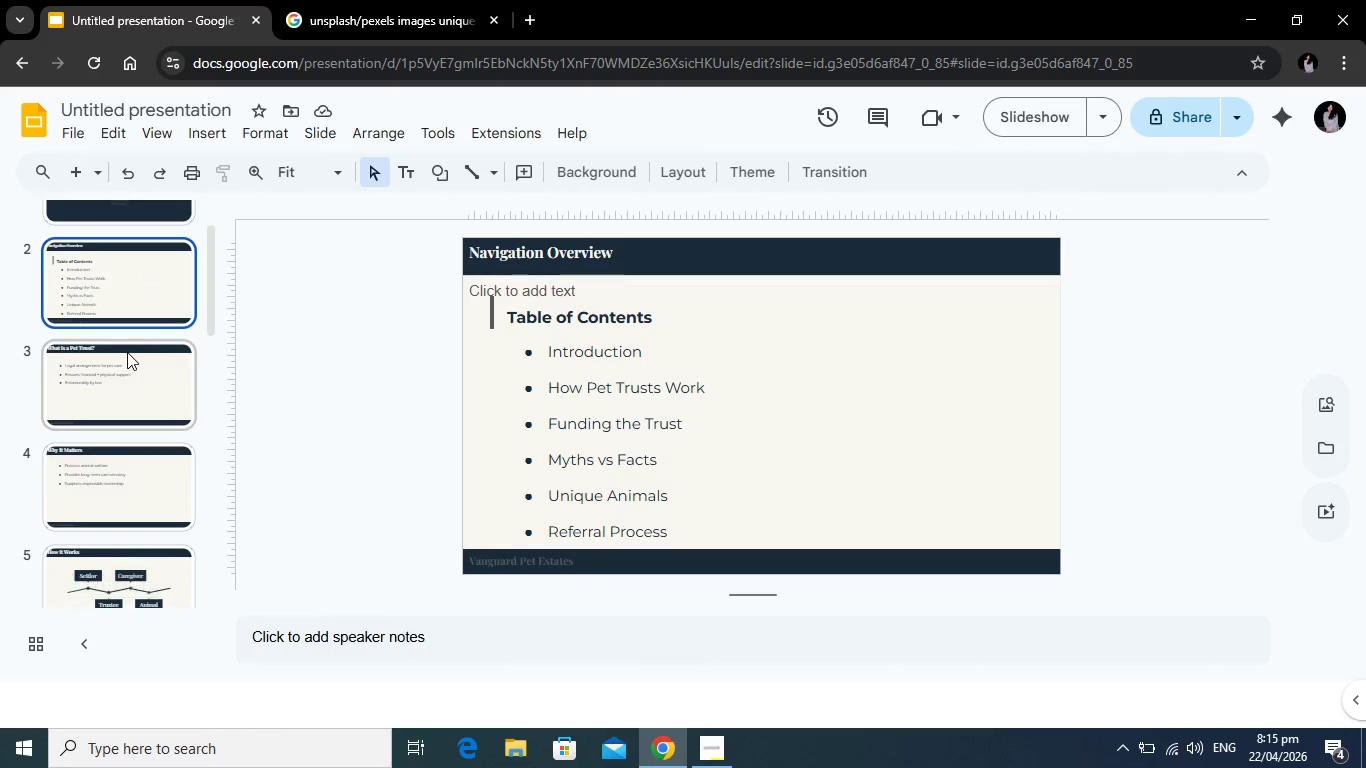 
scroll: coordinate [127, 353], scroll_direction: up, amount: 3.0
 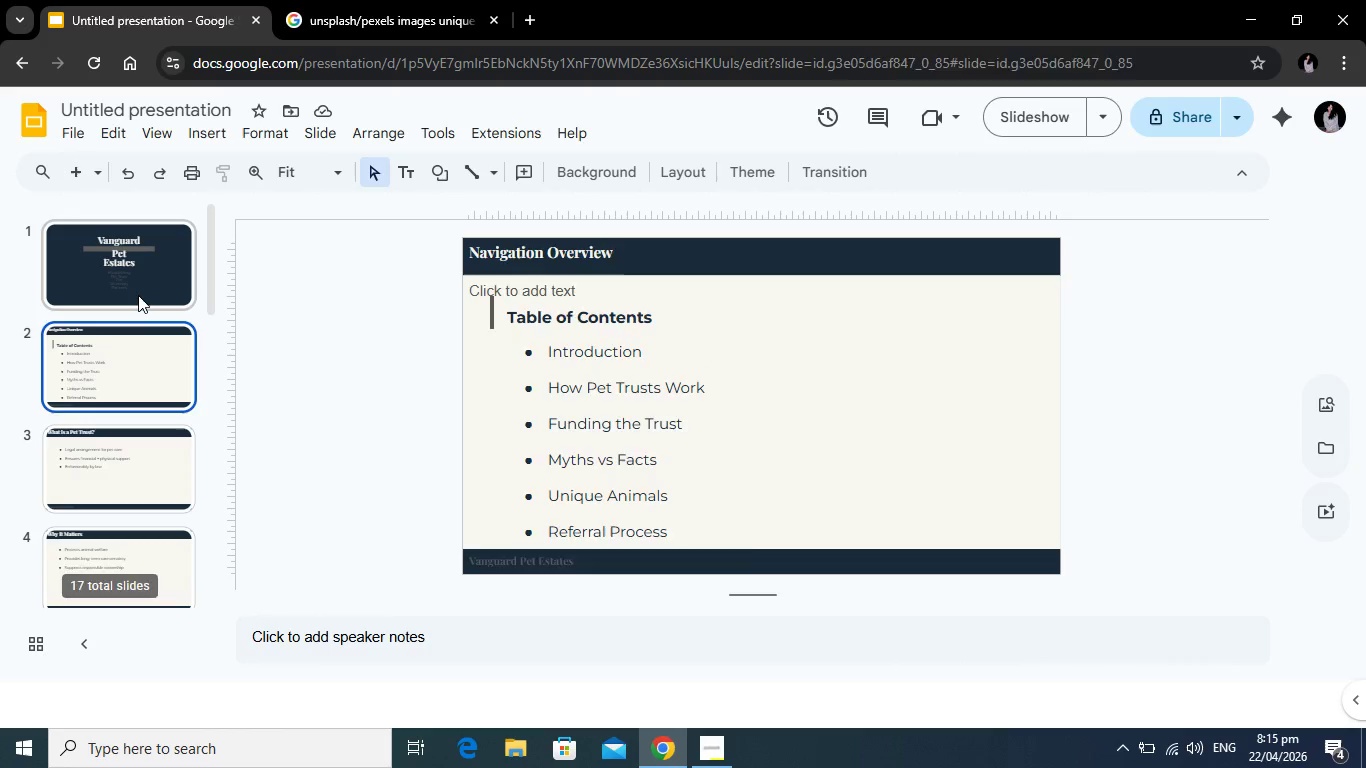 